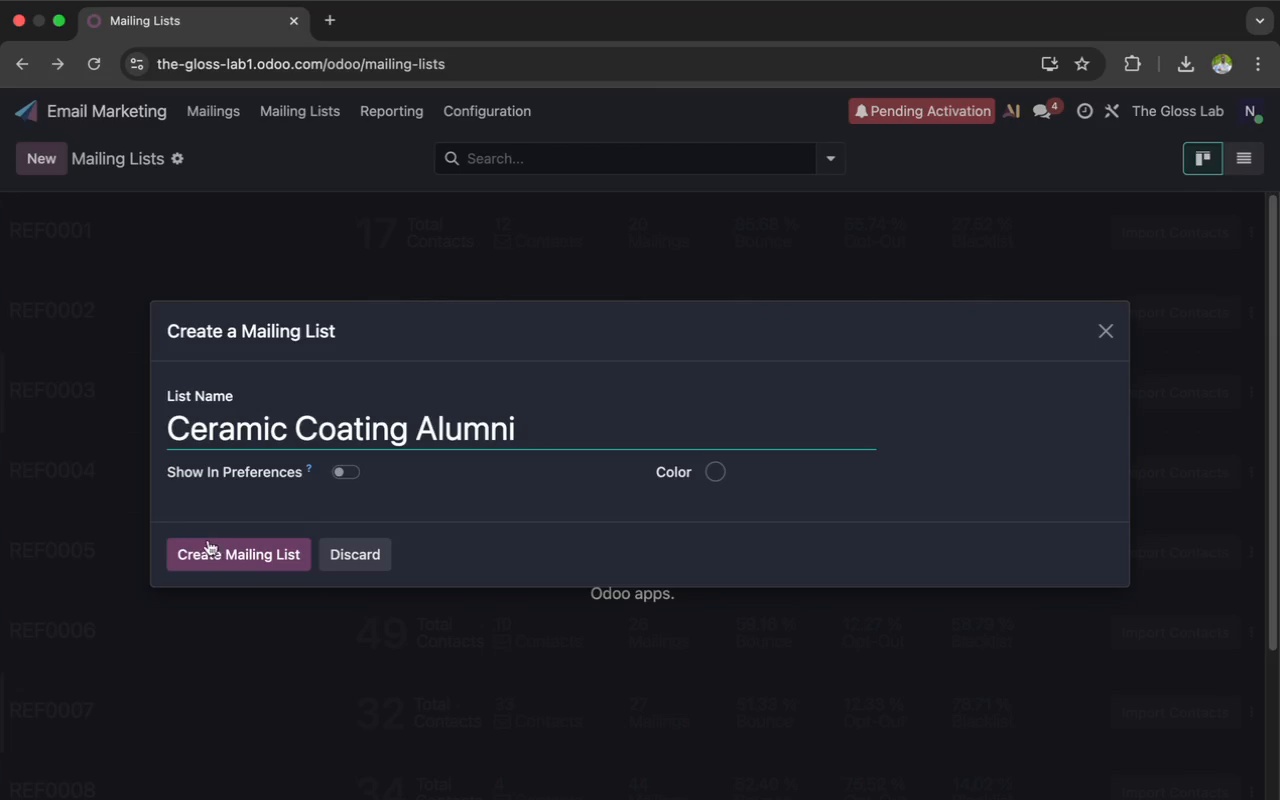 
left_click([208, 542])
 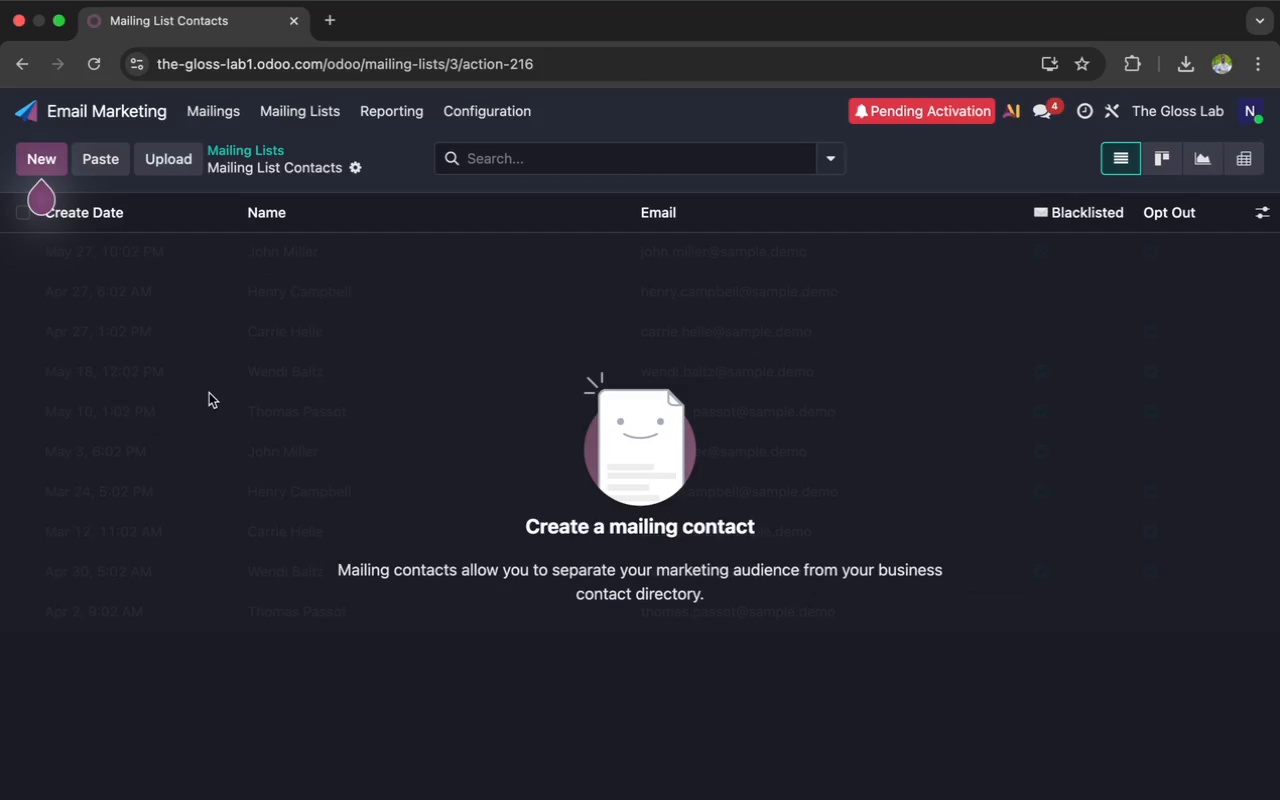 
left_click([163, 167])
 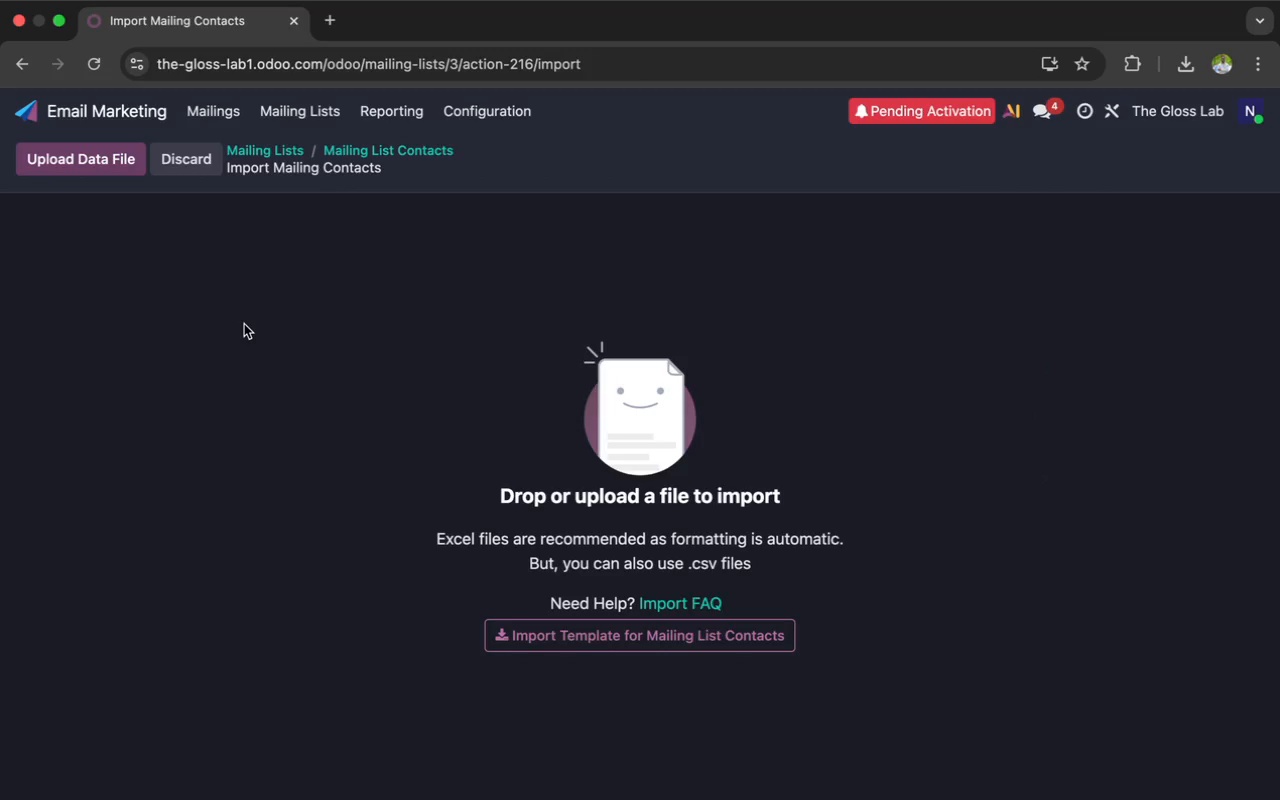 
wait(5.51)
 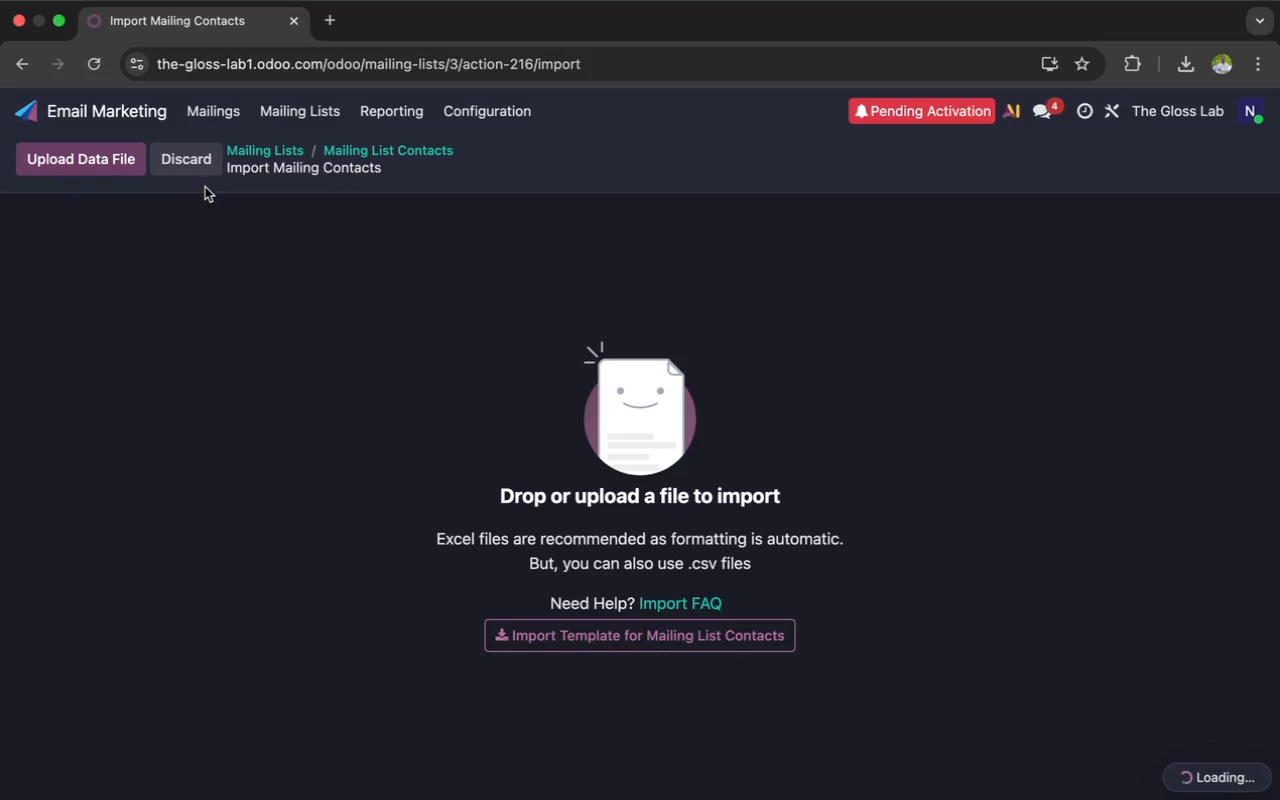 
left_click([77, 166])
 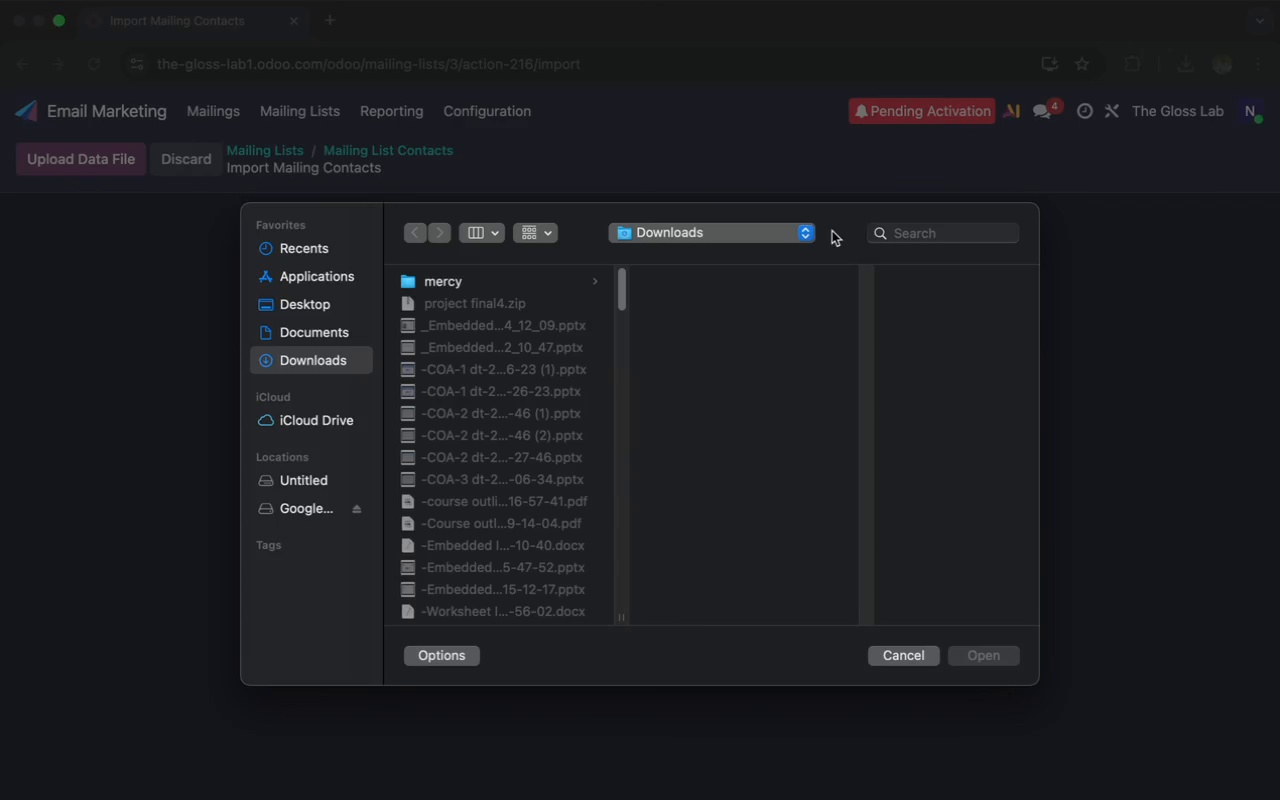 
left_click([893, 228])
 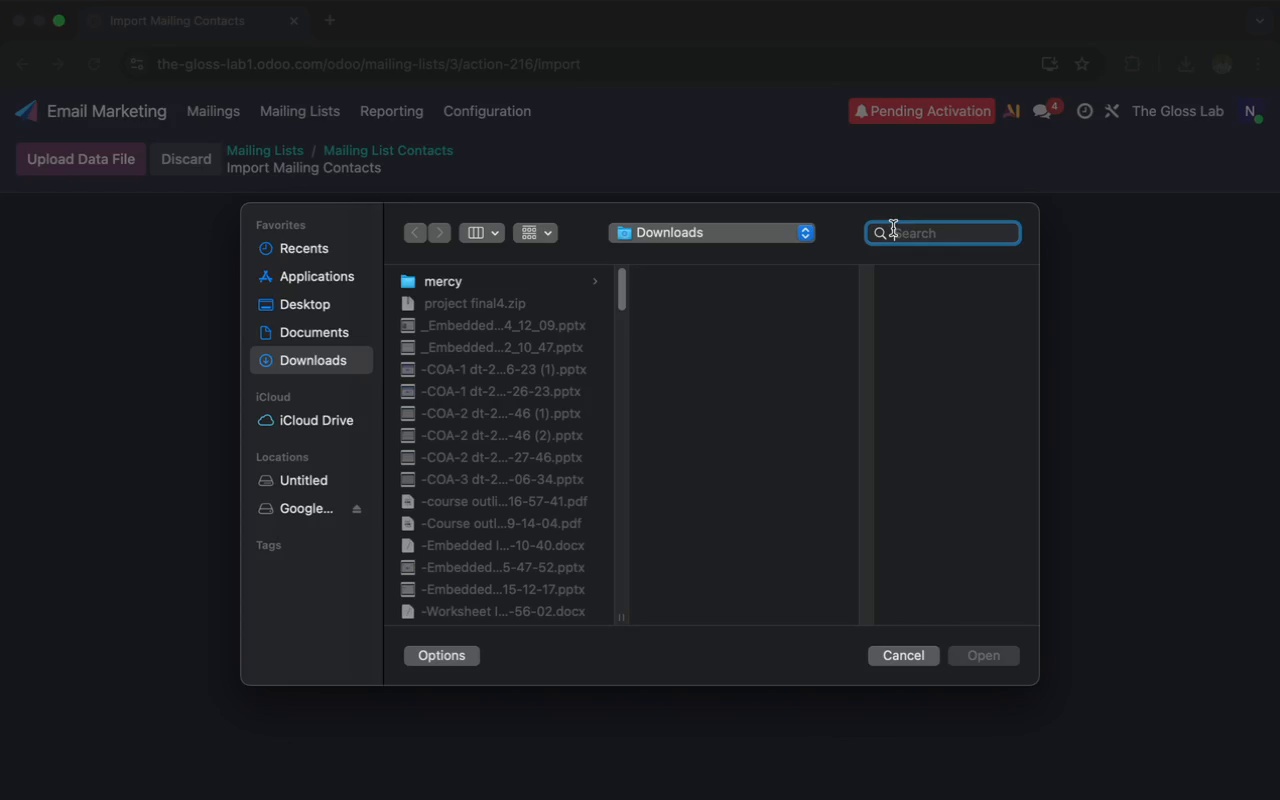 
type(gloss)
 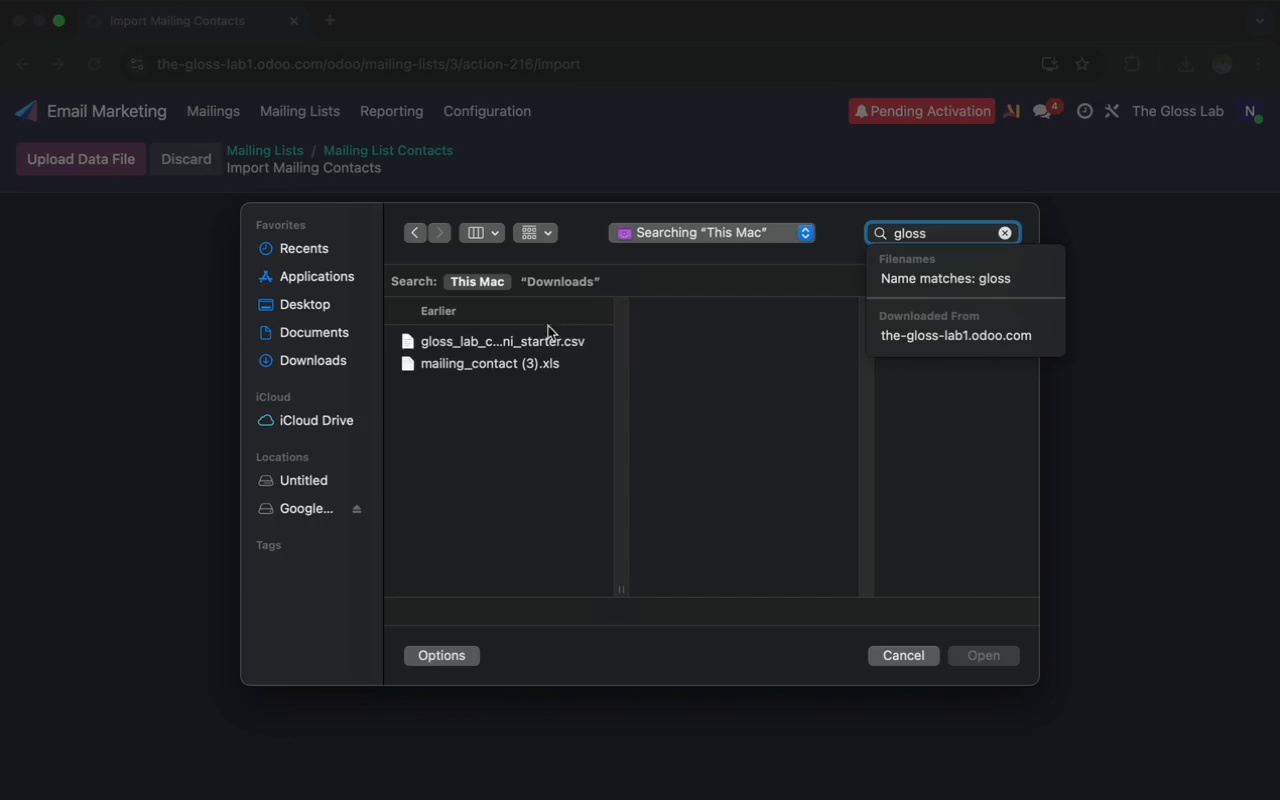 
left_click([531, 339])
 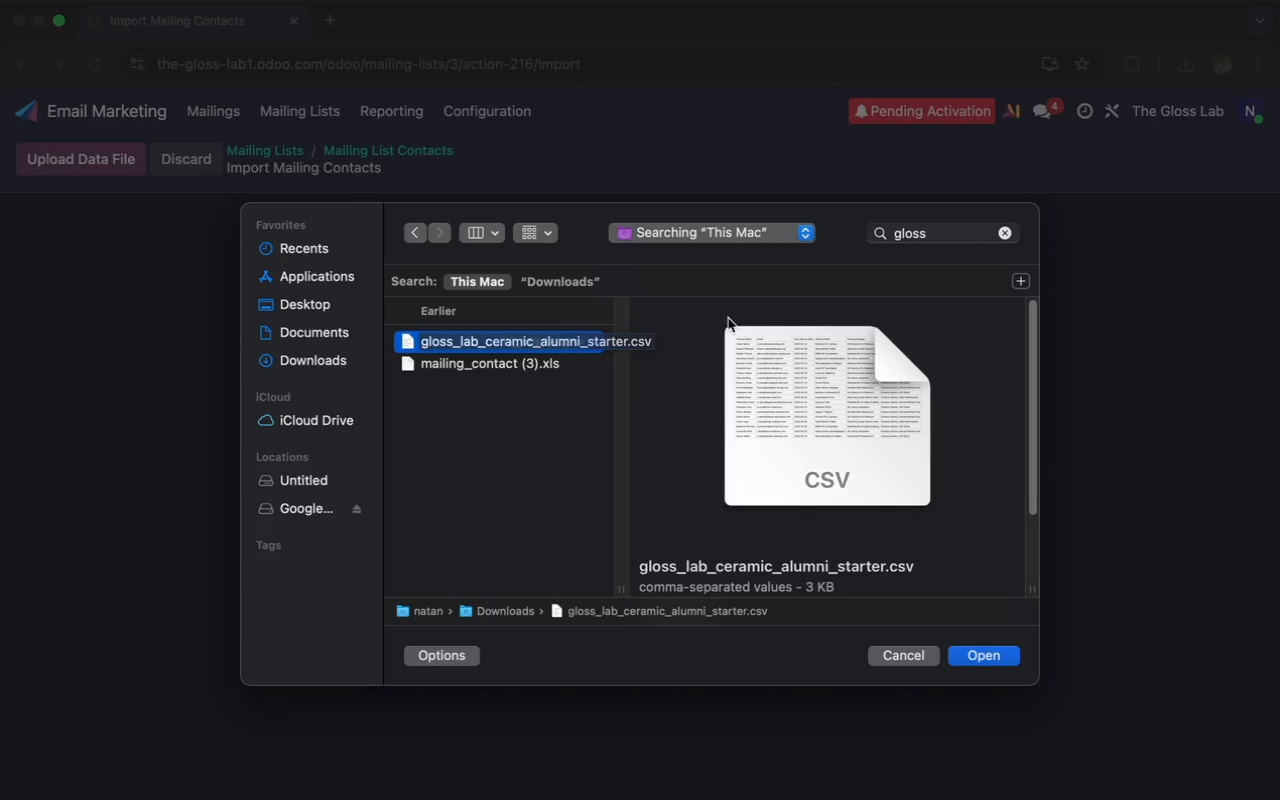 
wait(8.81)
 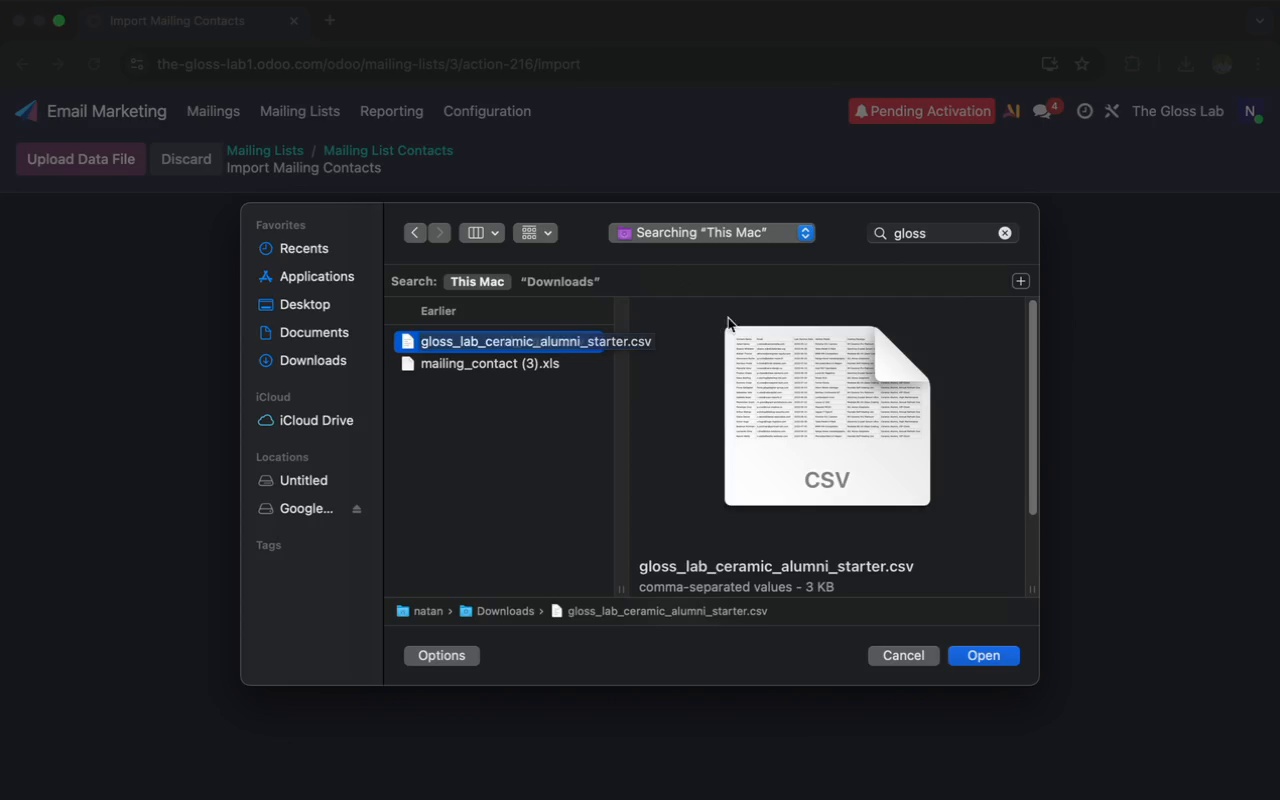 
left_click([981, 657])
 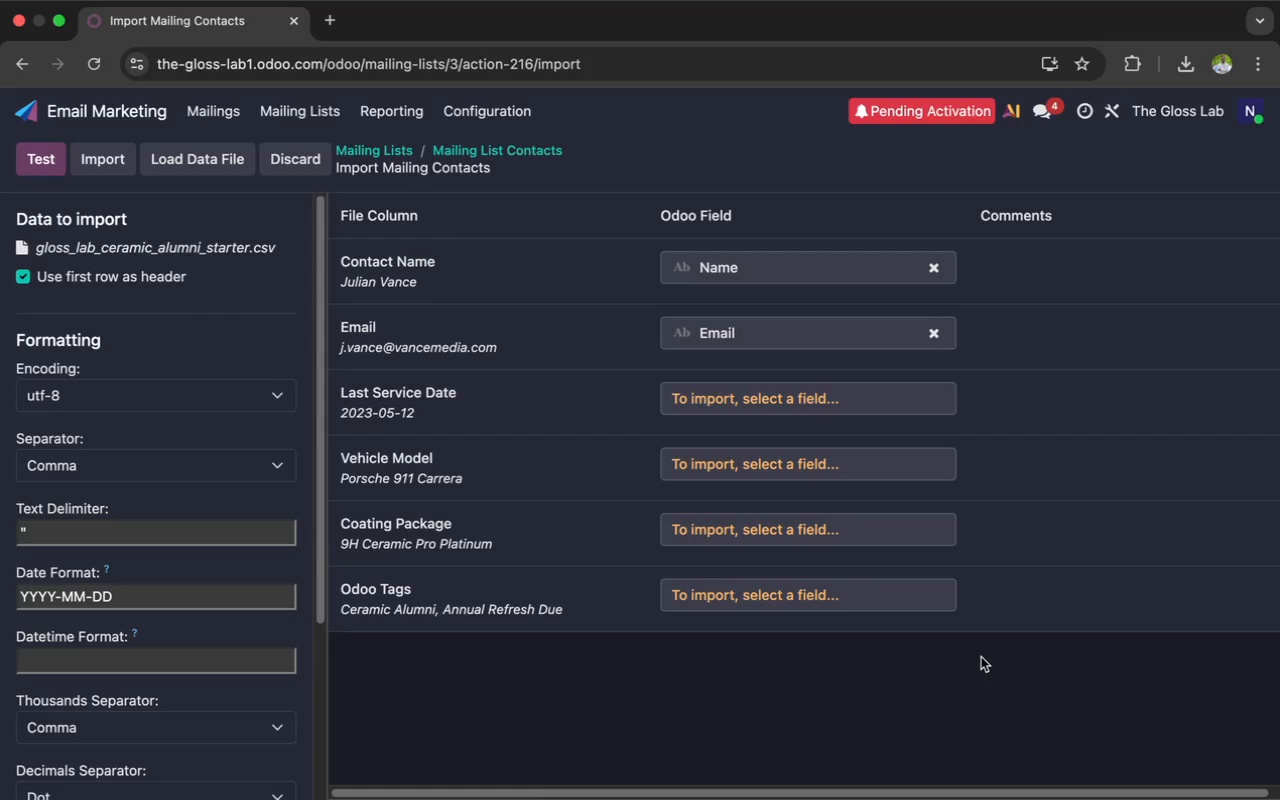 
wait(9.65)
 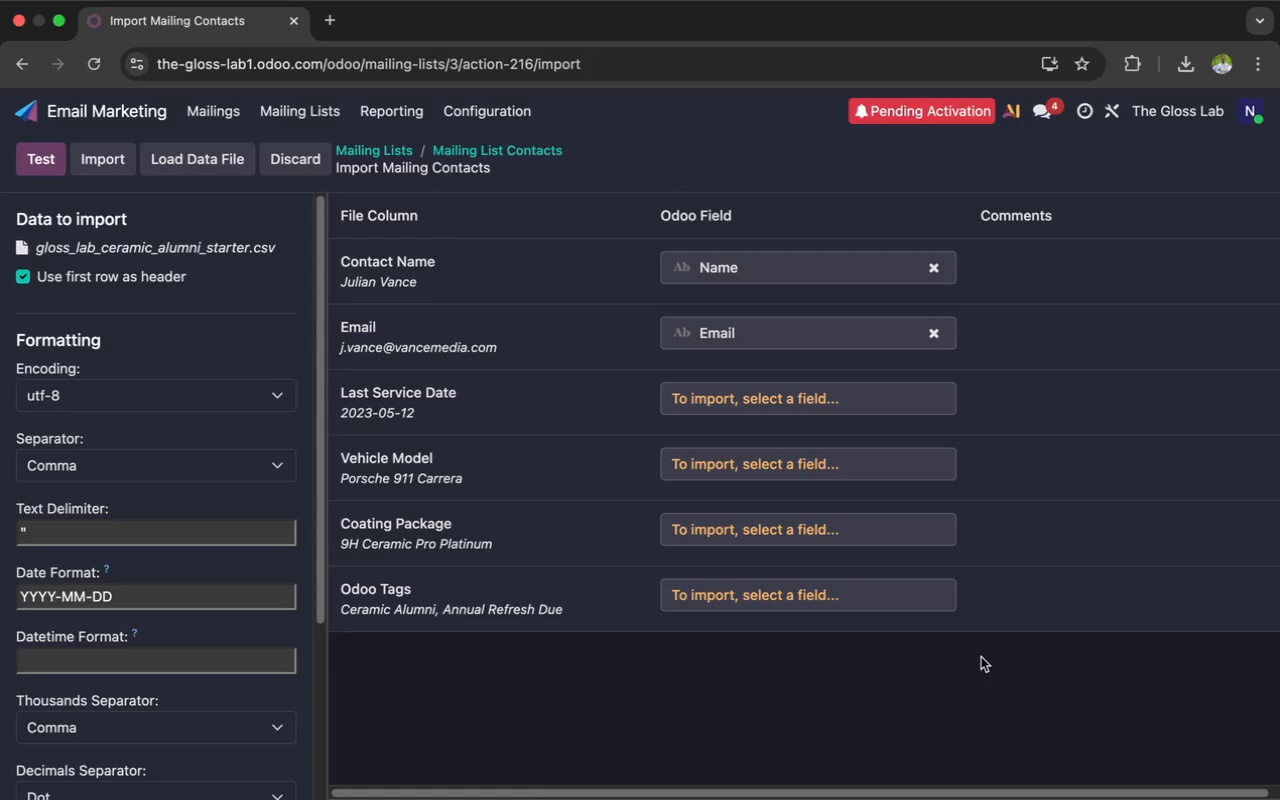 
left_click([948, 588])
 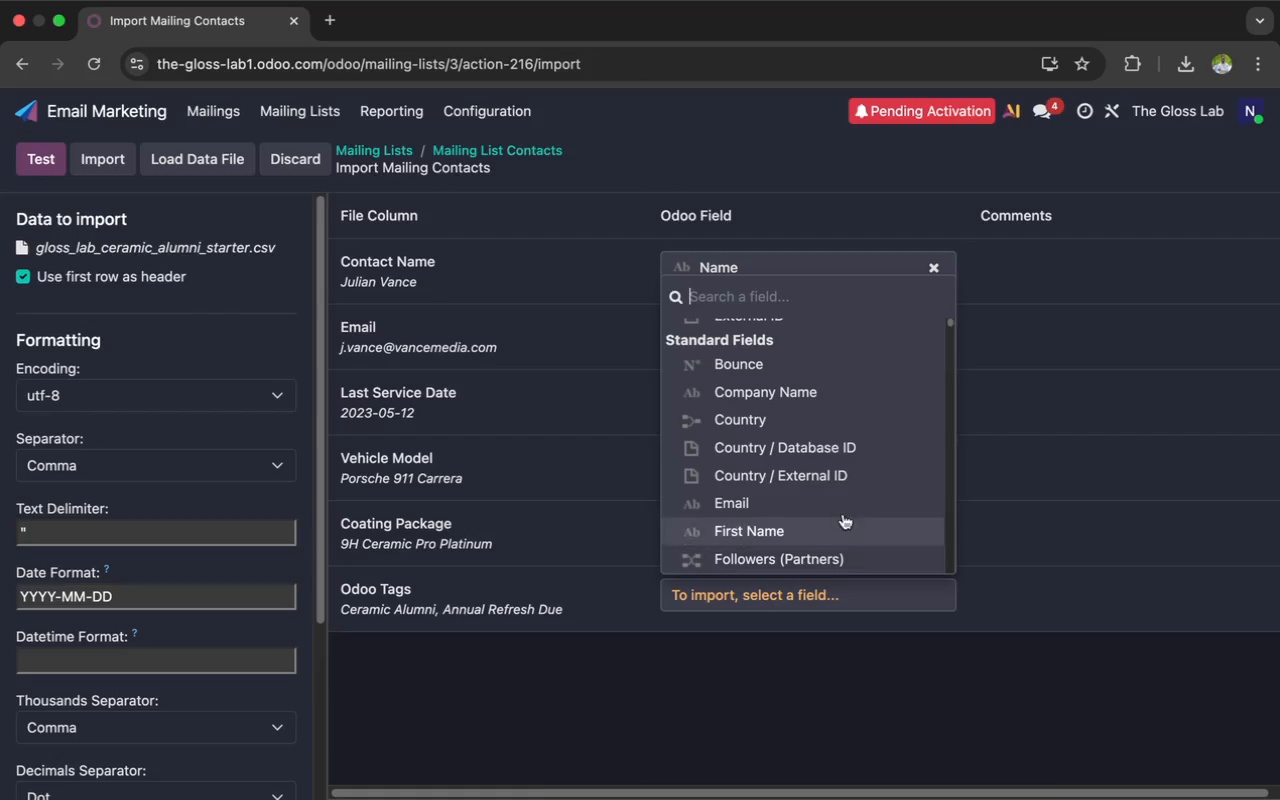 
scroll: coordinate [826, 487], scroll_direction: down, amount: 41.0
 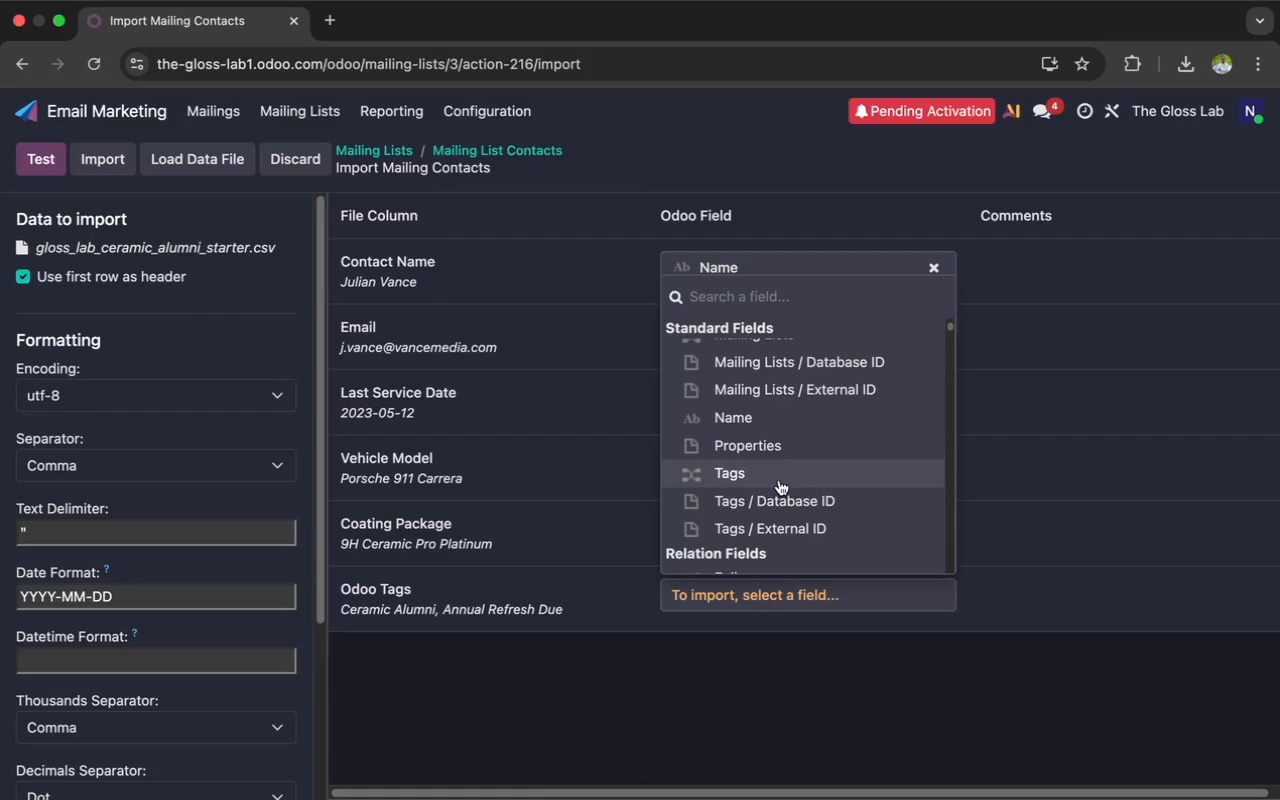 
left_click([763, 474])
 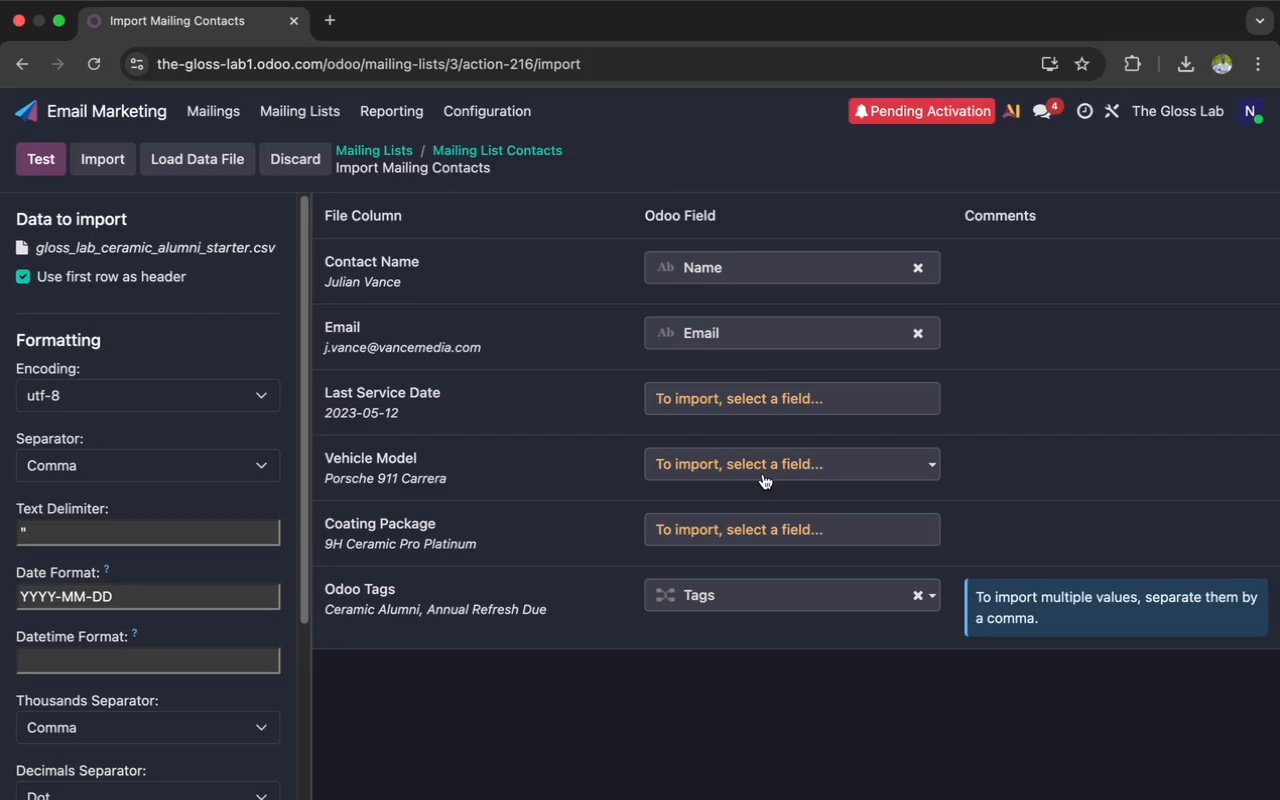 
wait(13.48)
 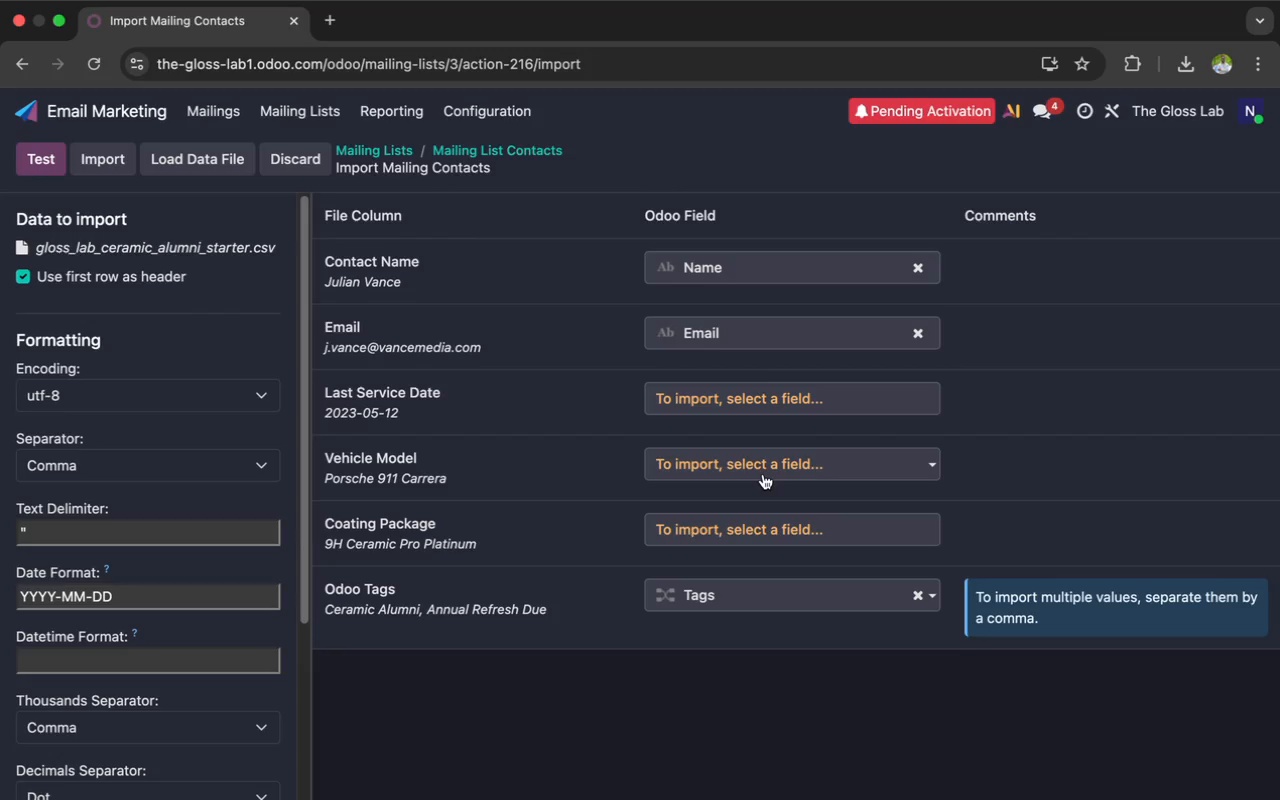 
key(Comma)
 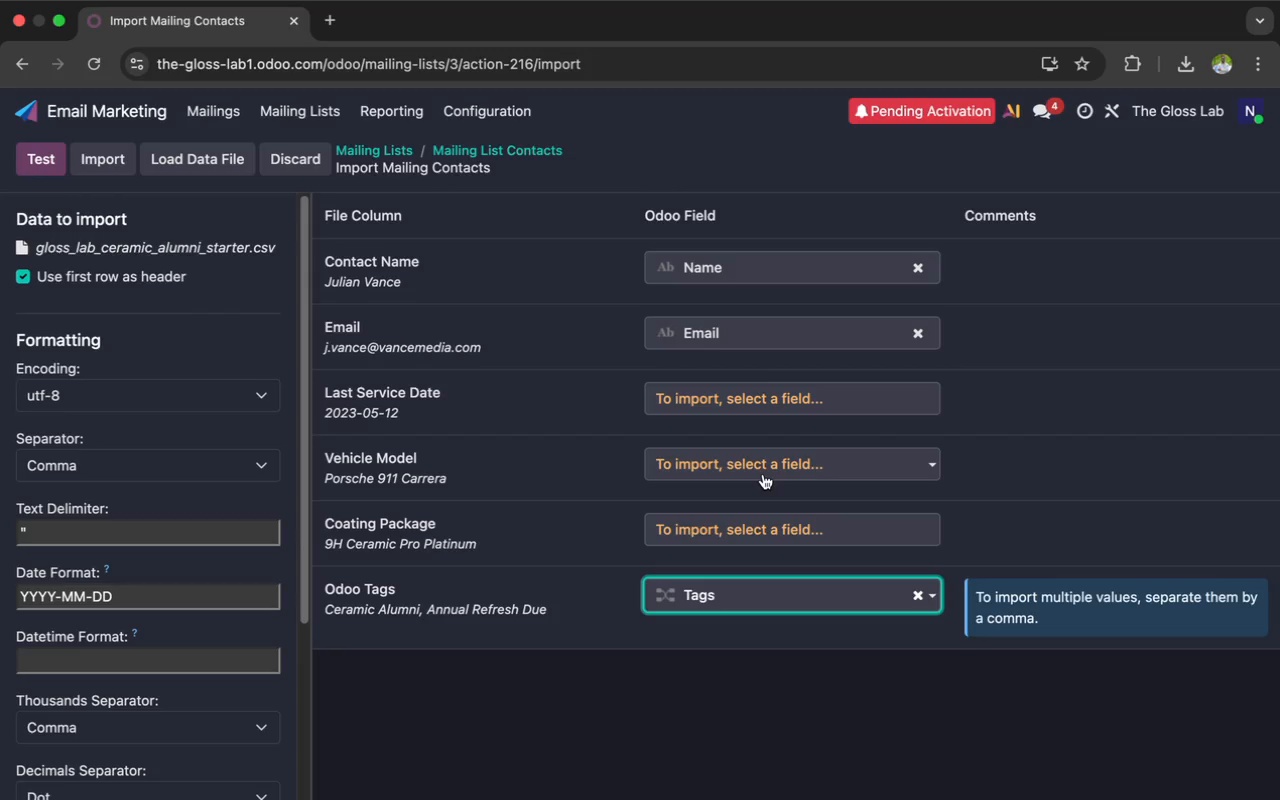 
key(Comma)
 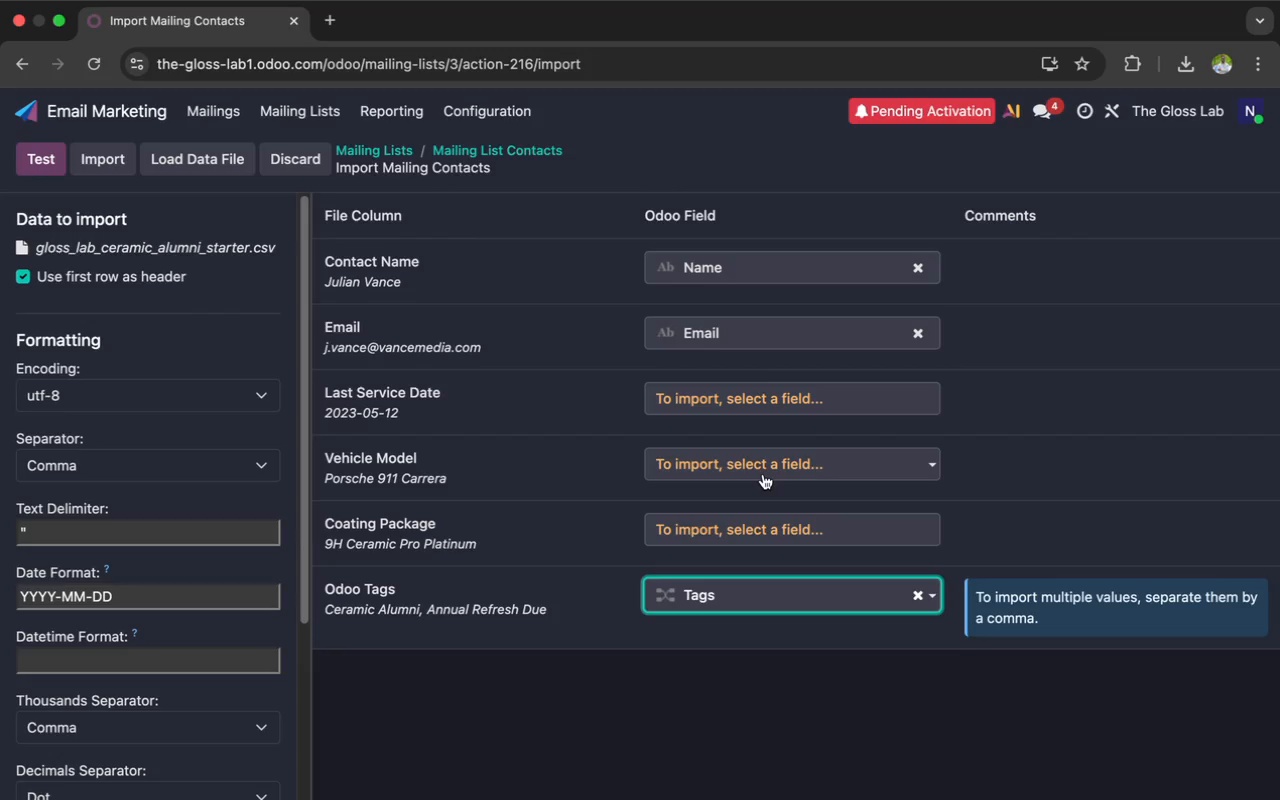 
key(G)
 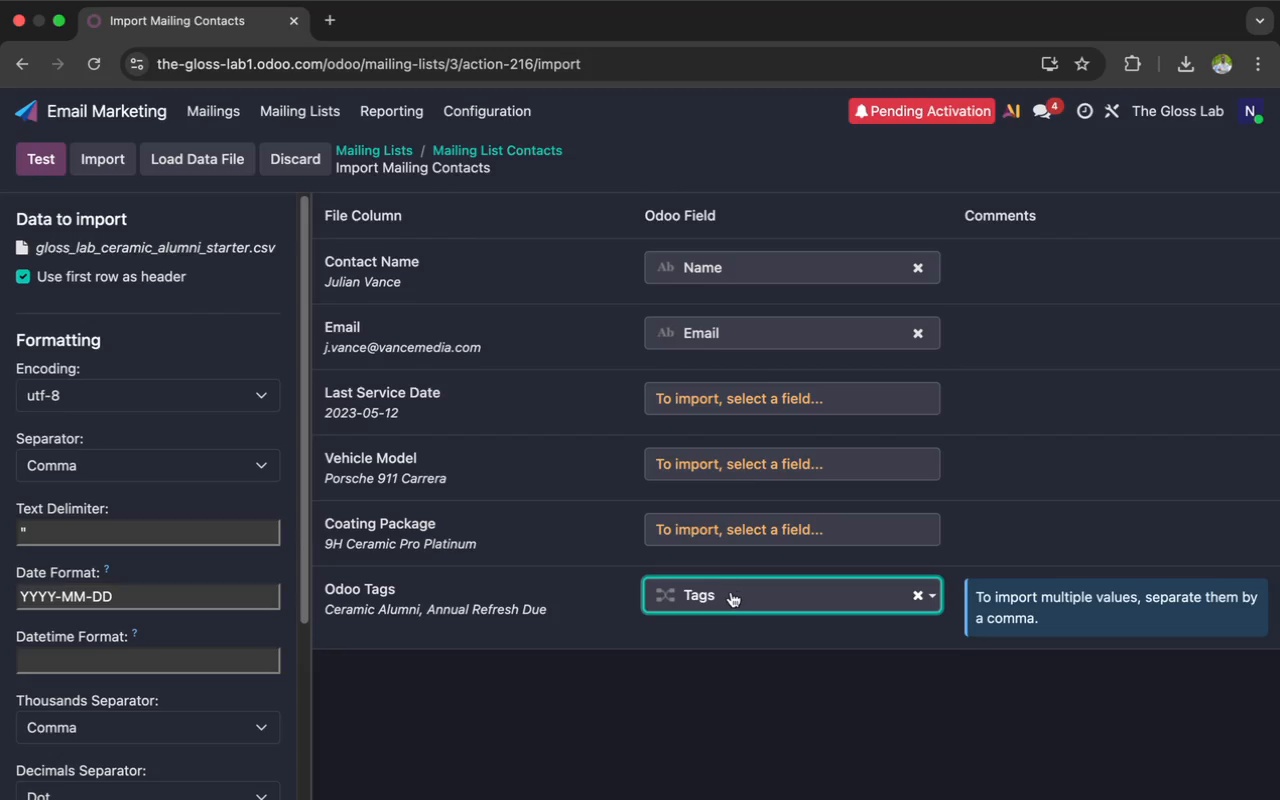 
left_click([729, 592])
 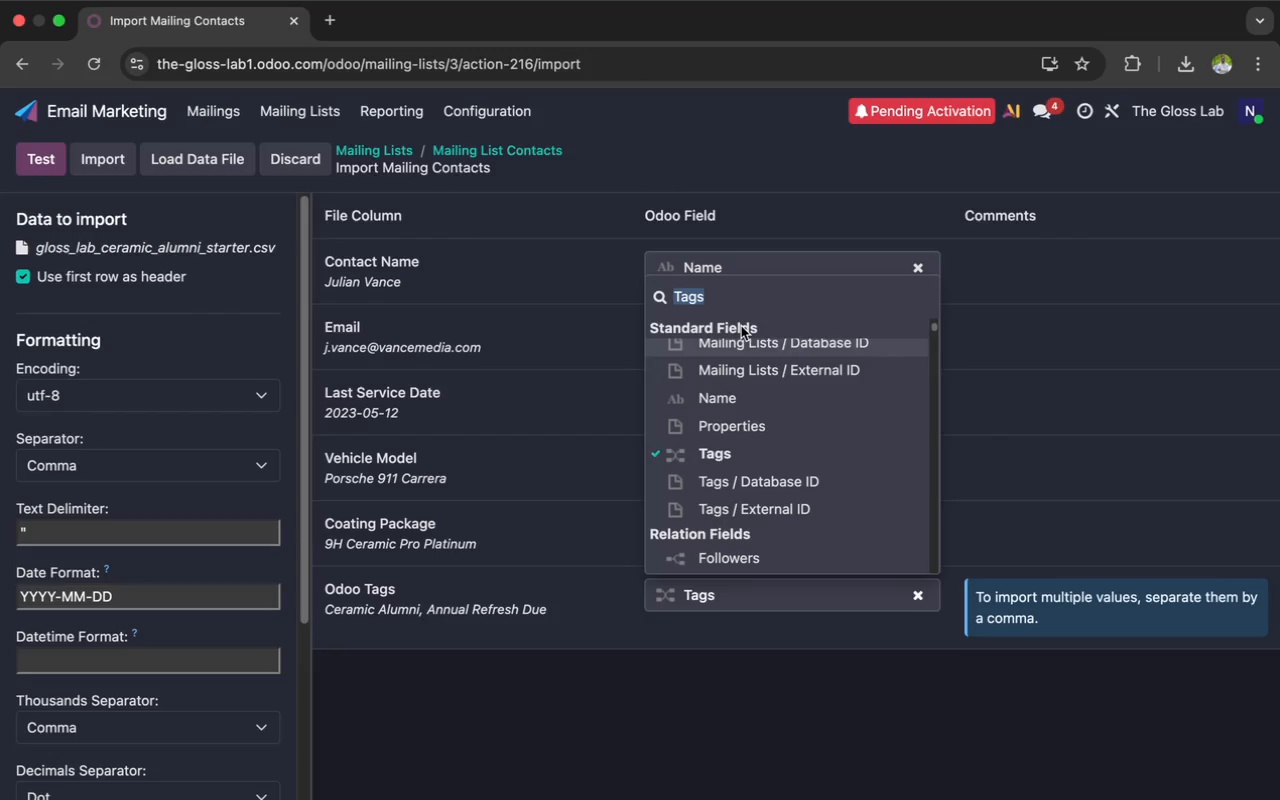 
wait(5.42)
 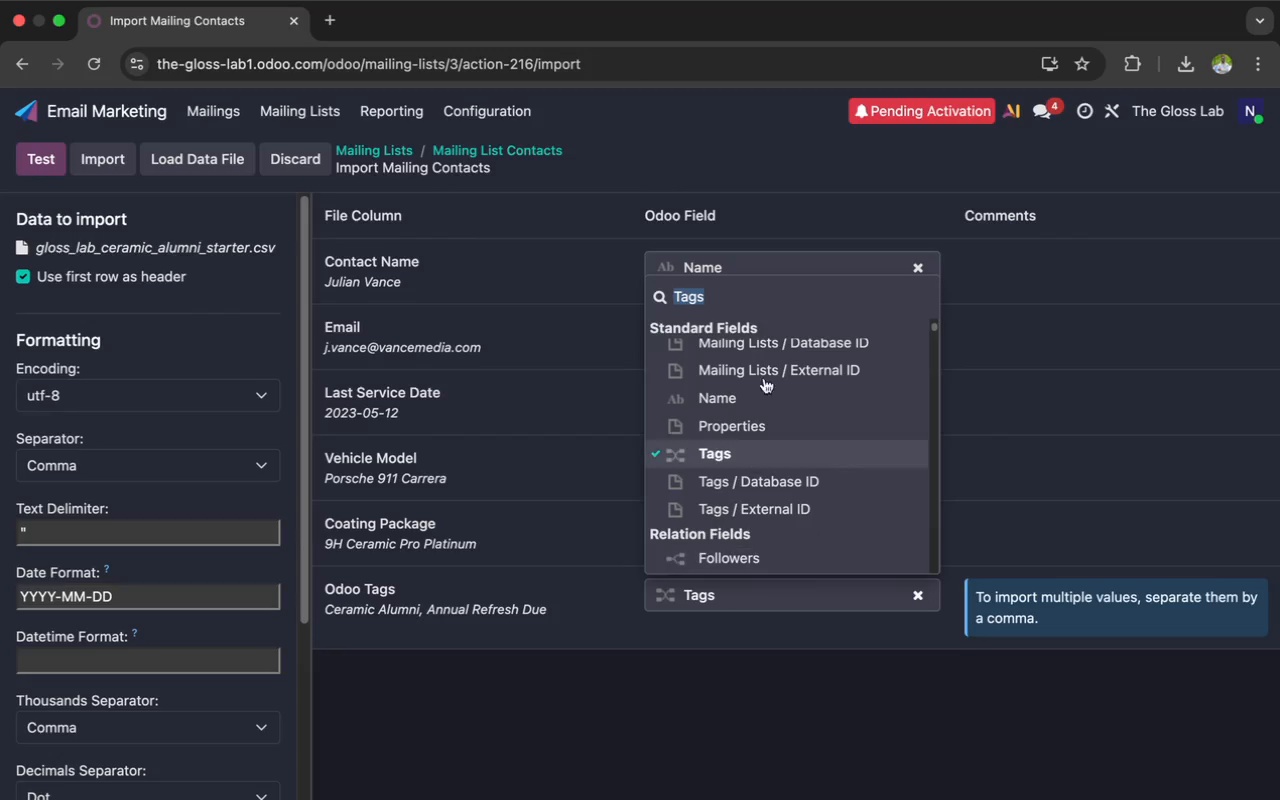 
type(,)
key(Backspace)
type(tag)
key(Backspace)
key(Backspace)
type(tag,gold)
key(Backspace)
type(ld )
 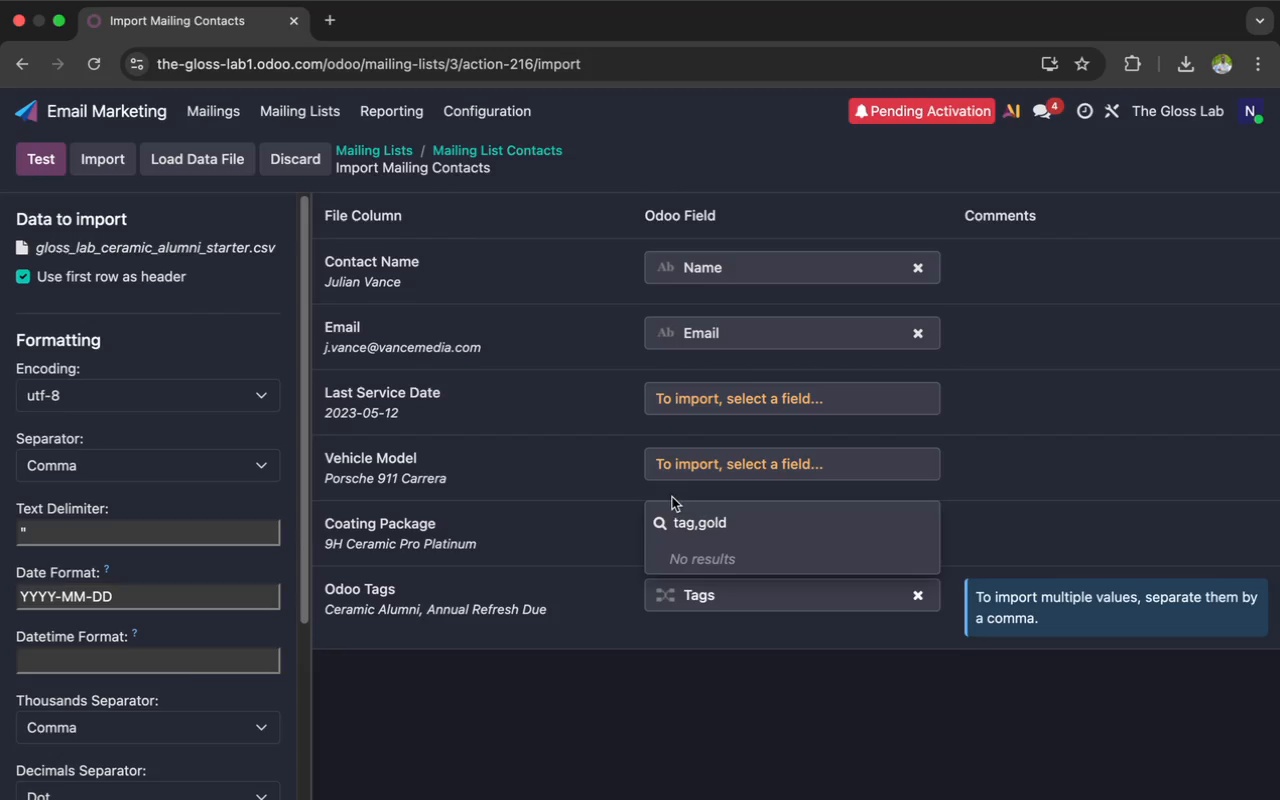 
left_click([692, 596])
 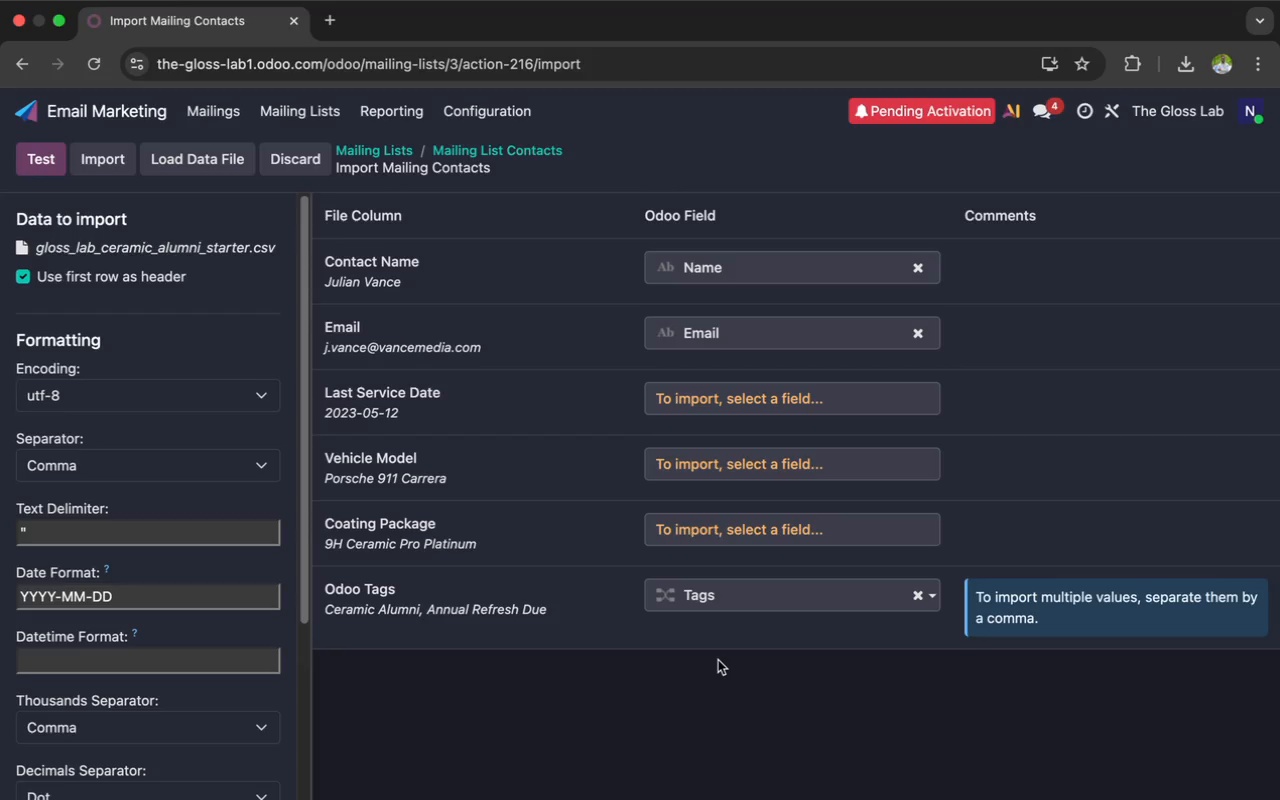 
wait(9.43)
 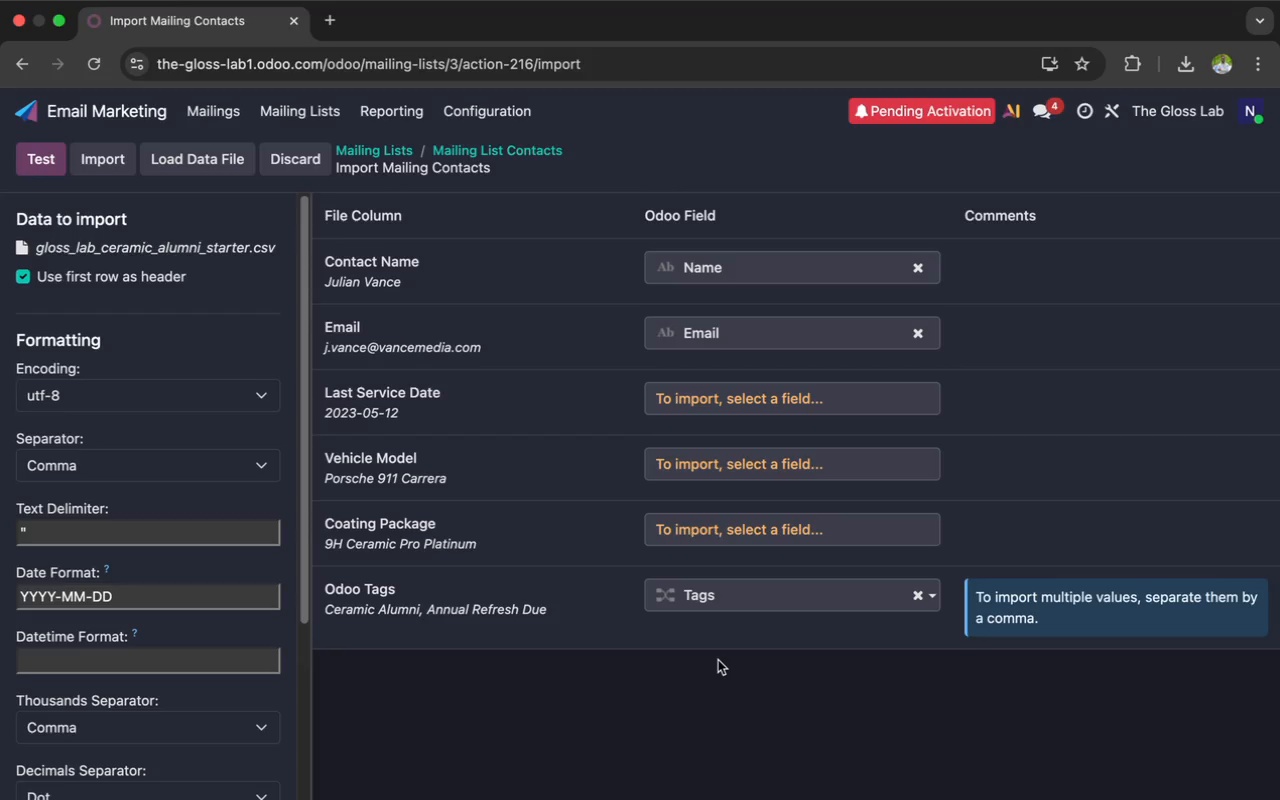 
left_click([935, 595])
 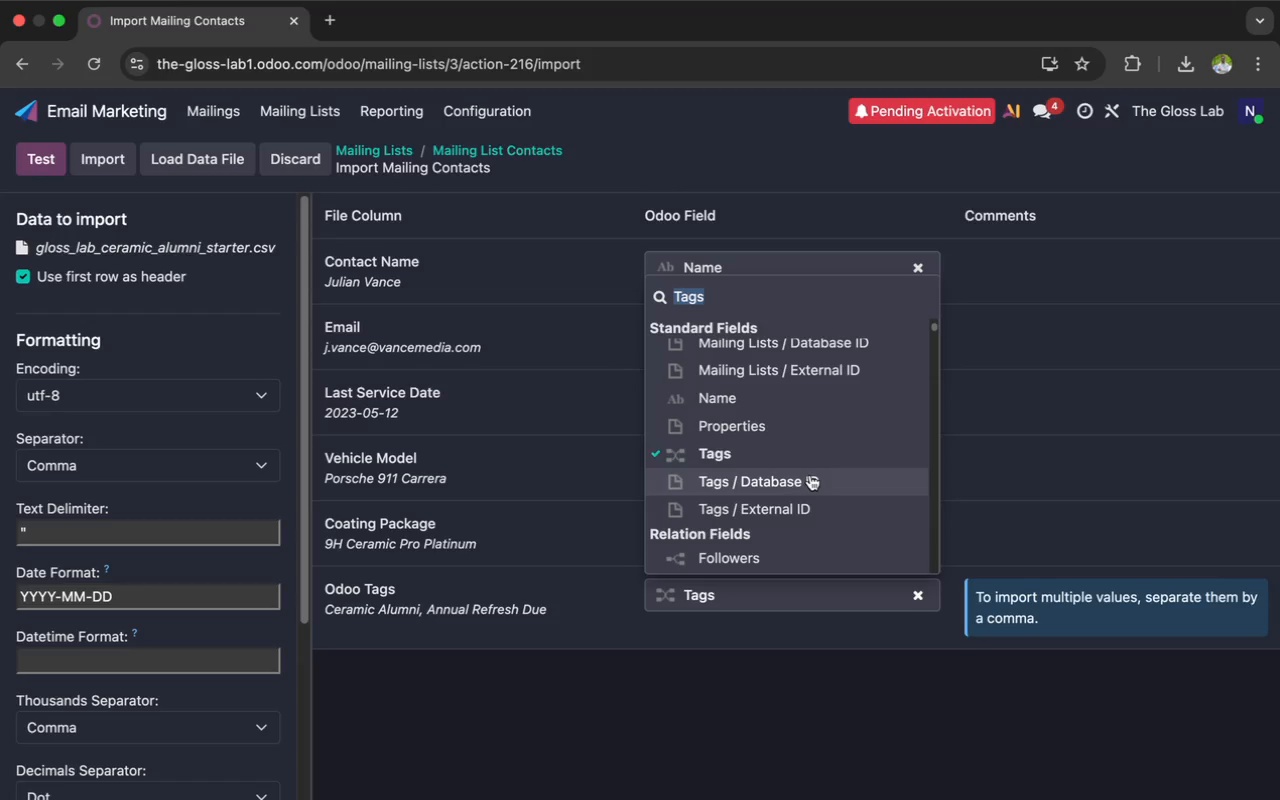 
scroll: coordinate [810, 475], scroll_direction: down, amount: 1.0
 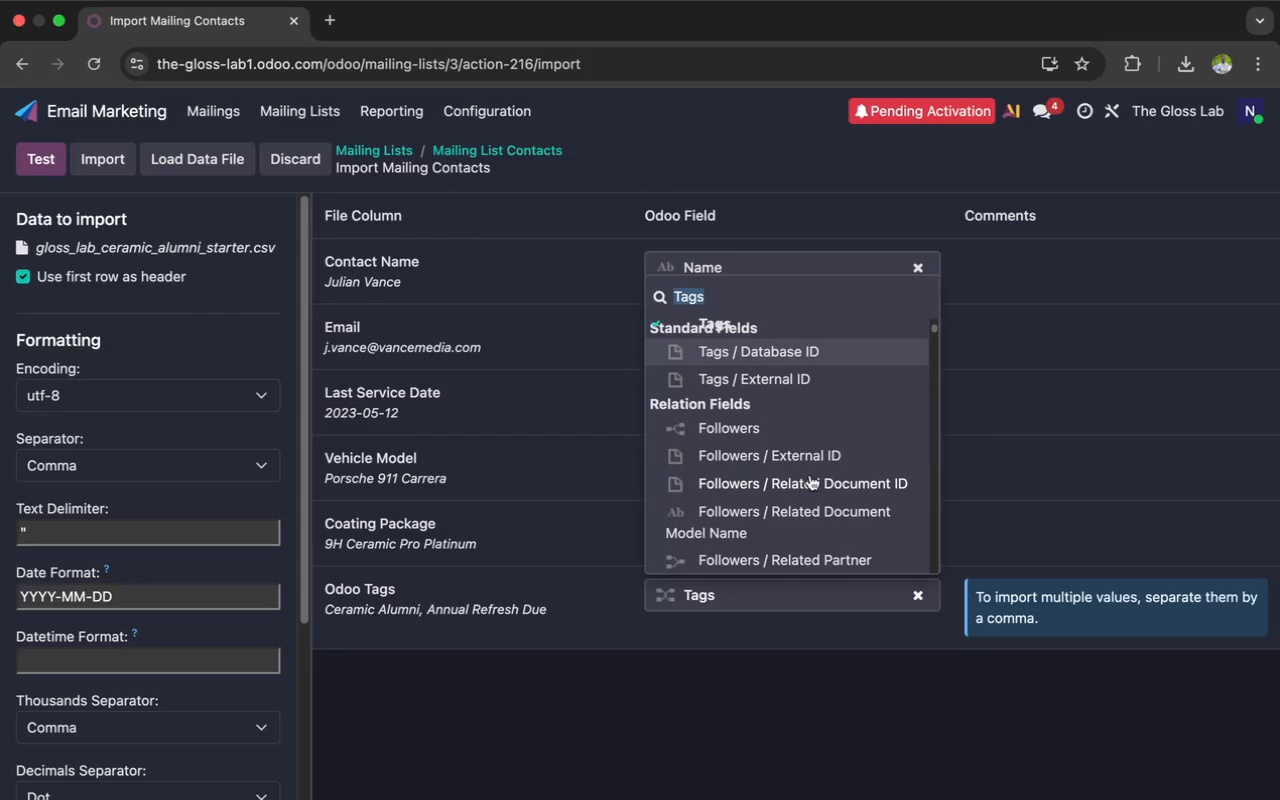 
scroll: coordinate [810, 475], scroll_direction: up, amount: 35.0
 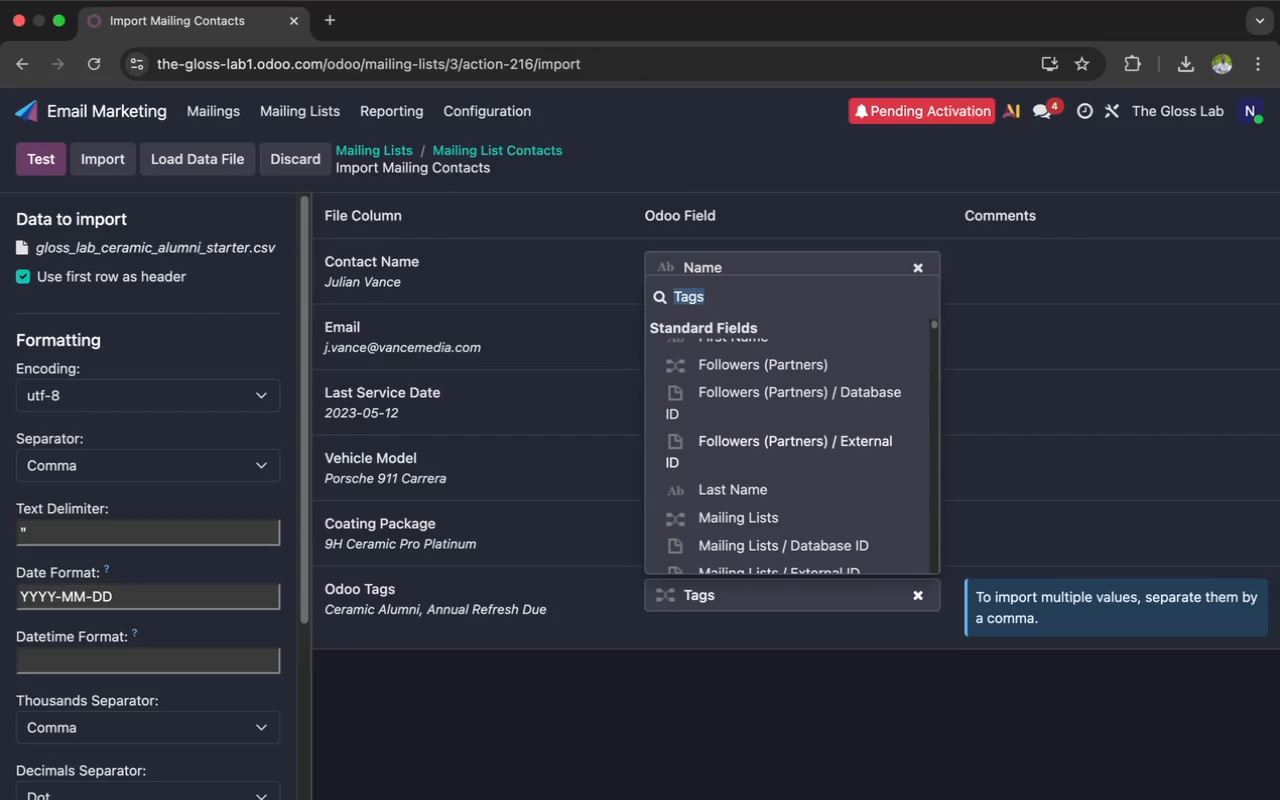 
key(Backspace)
 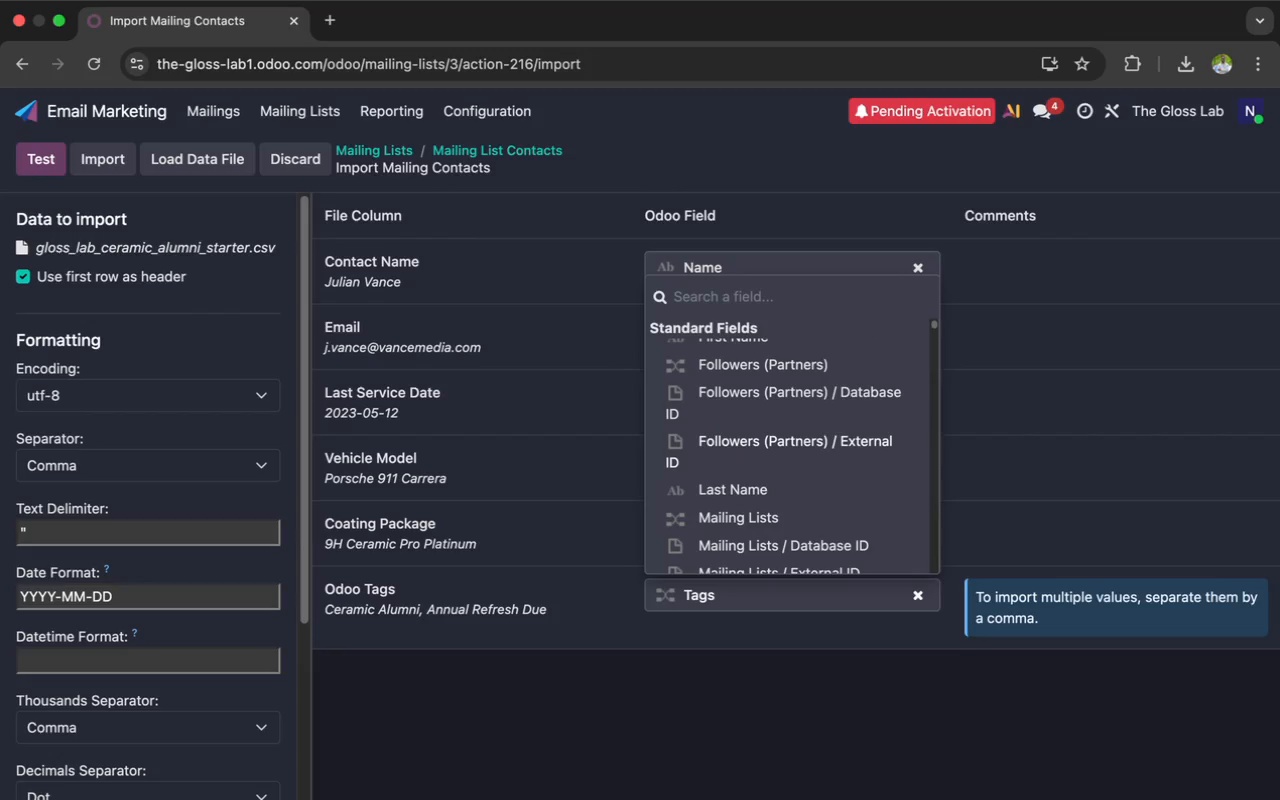 
key(G)
 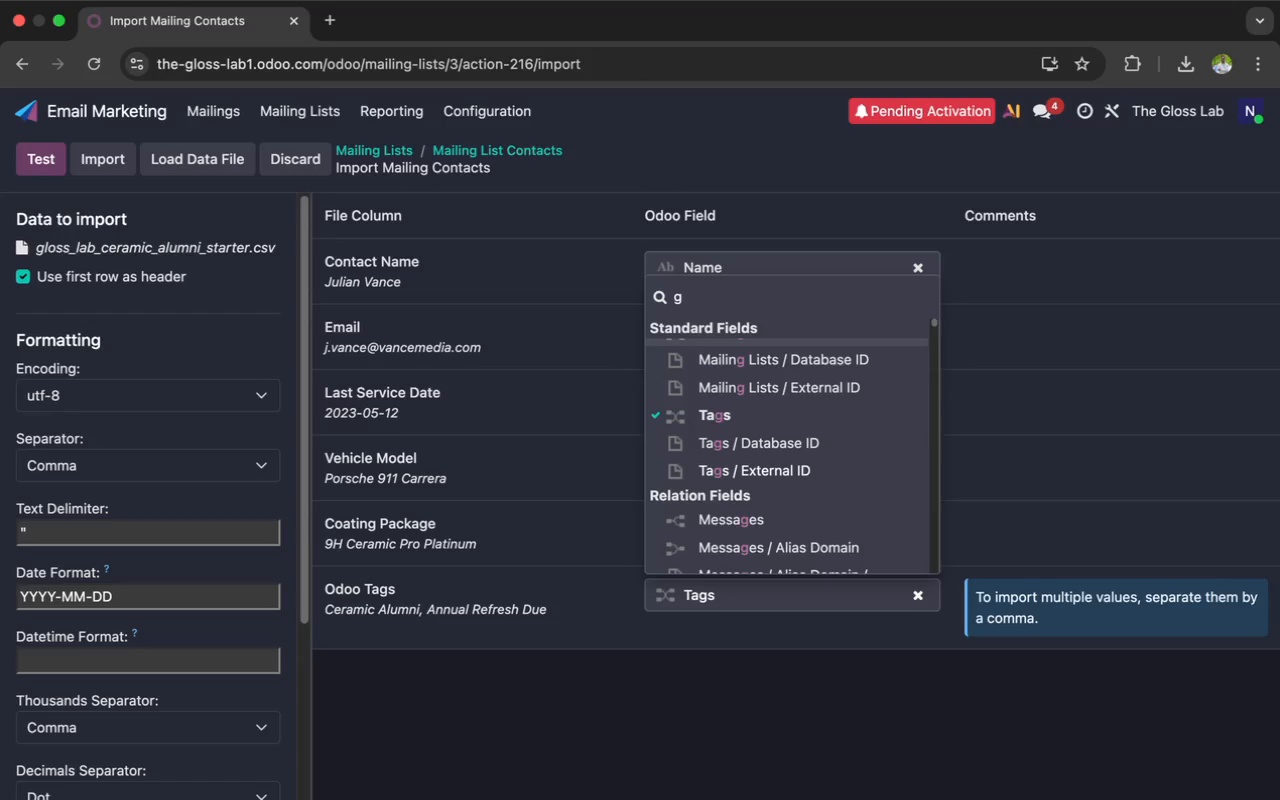 
type(old)
 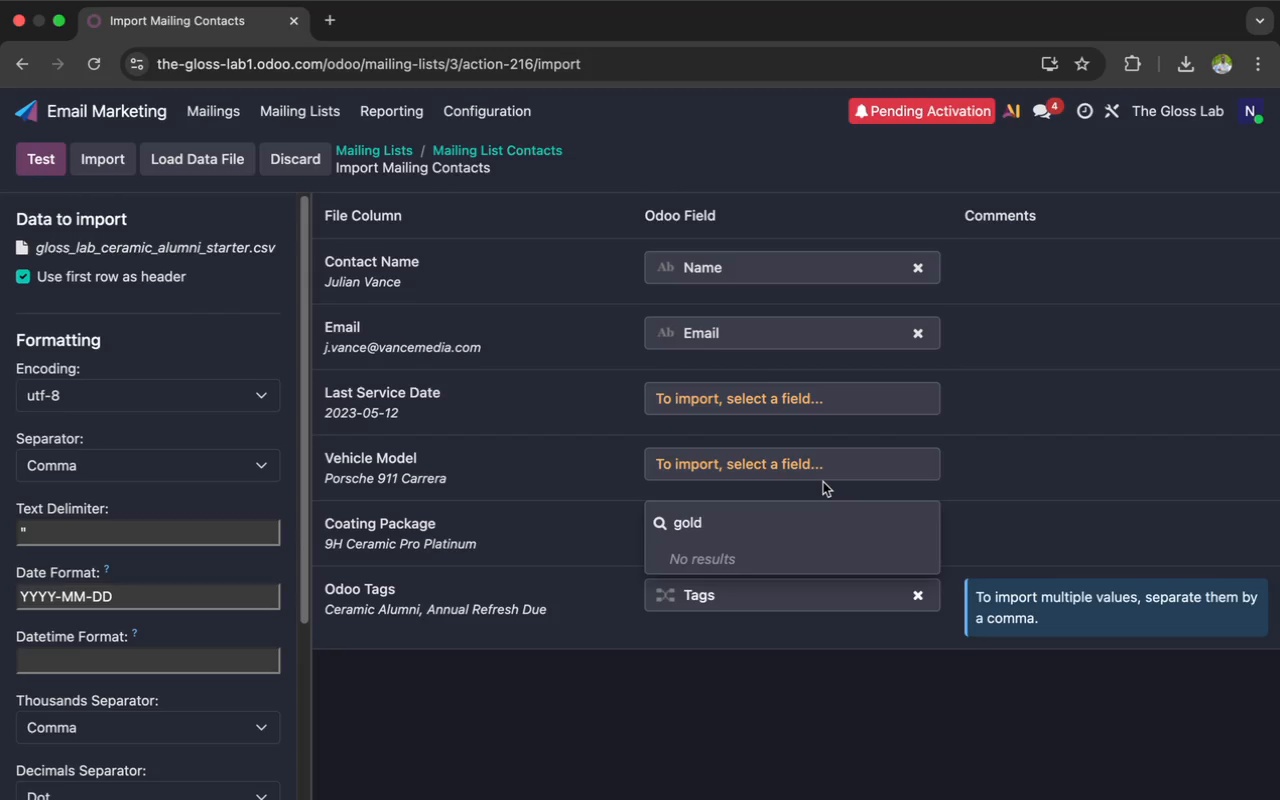 
wait(16.28)
 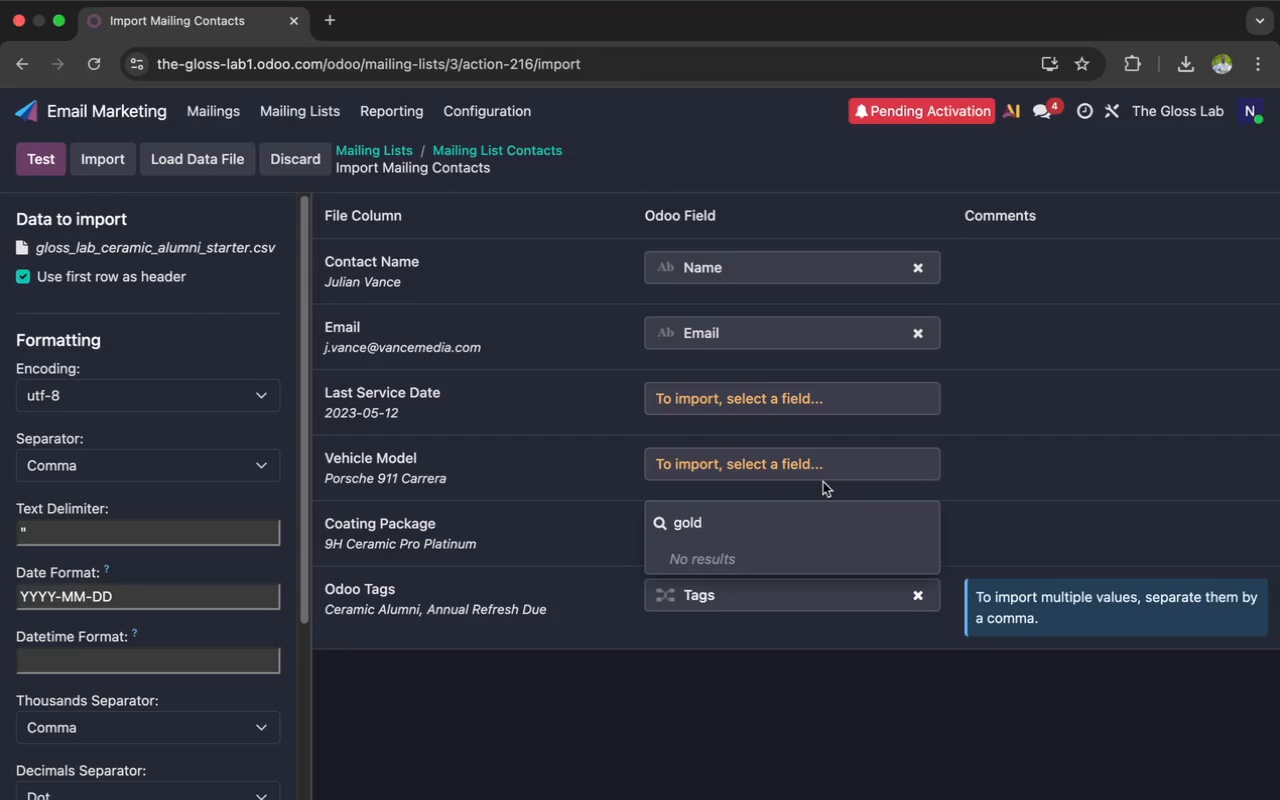 
key(Backspace)
key(Backspace)
key(Backspace)
key(Backspace)
type(val)
 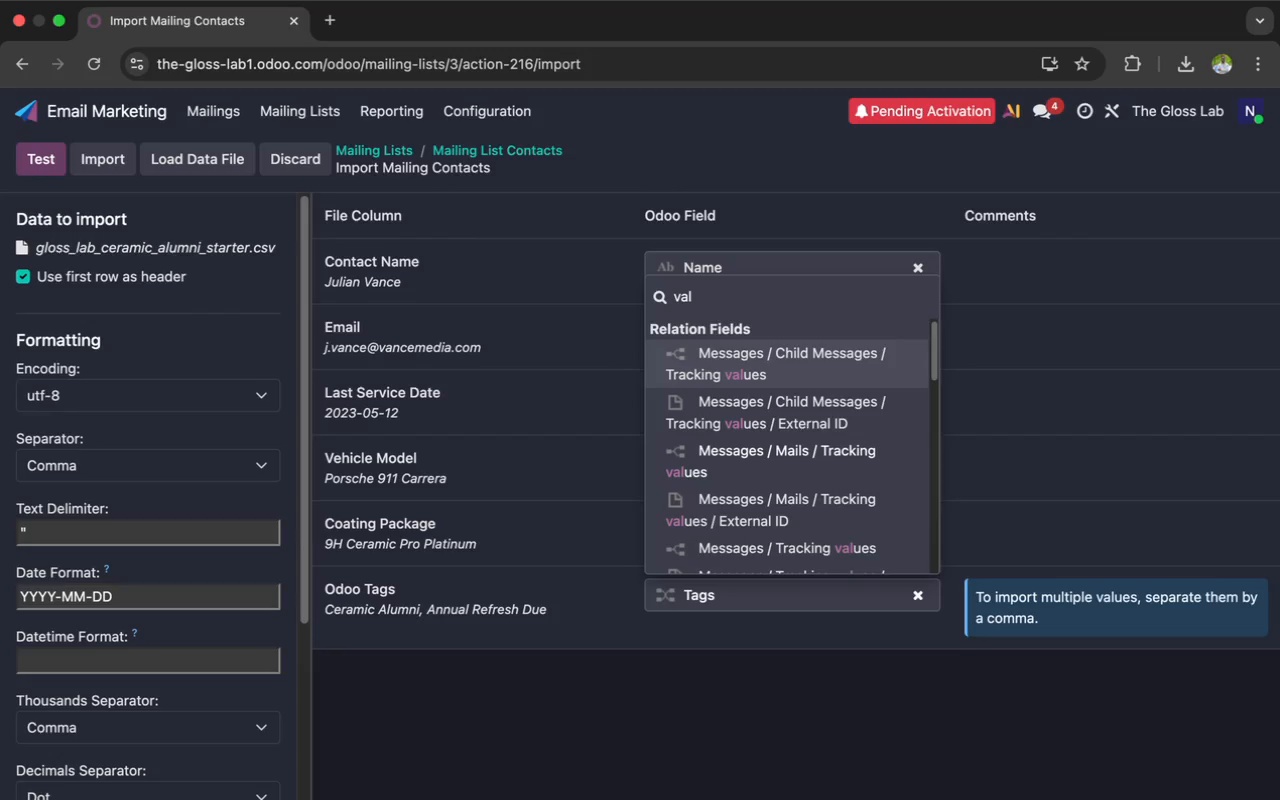 
type(ues)
 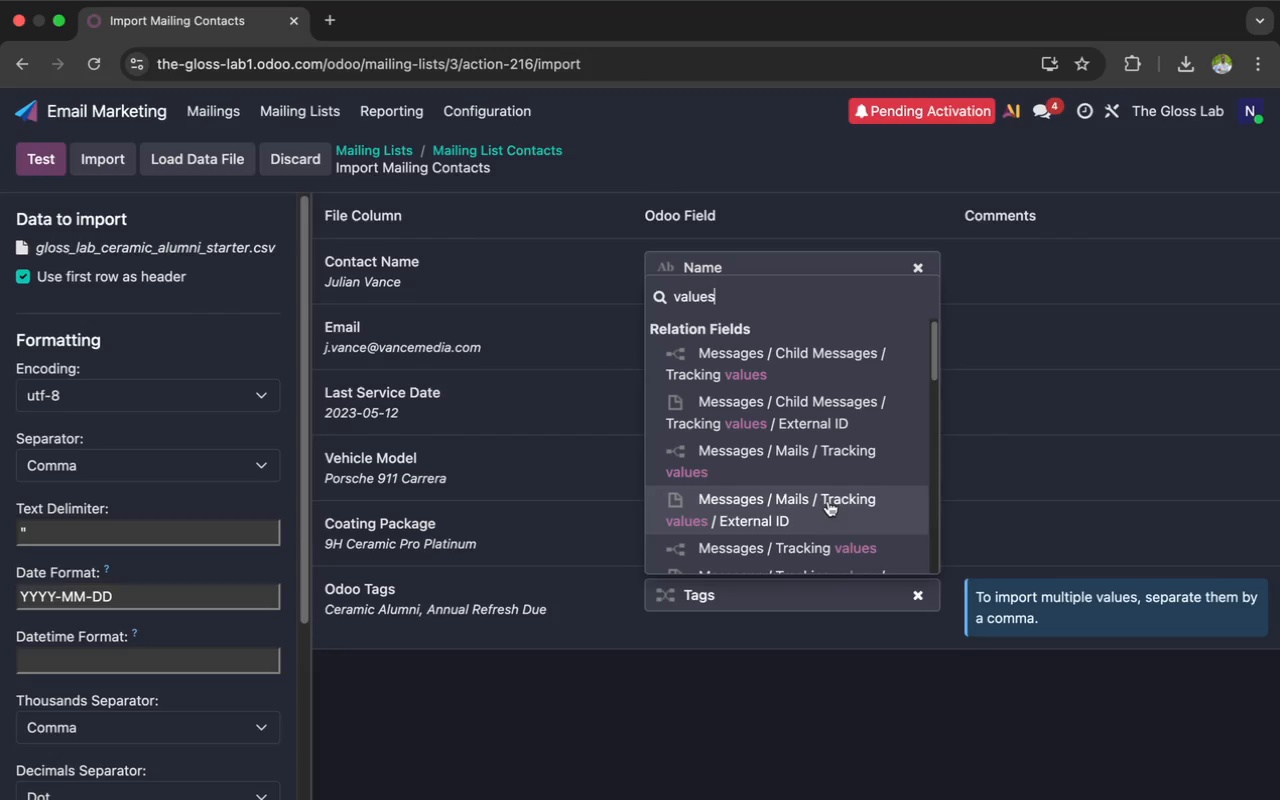 
wait(5.54)
 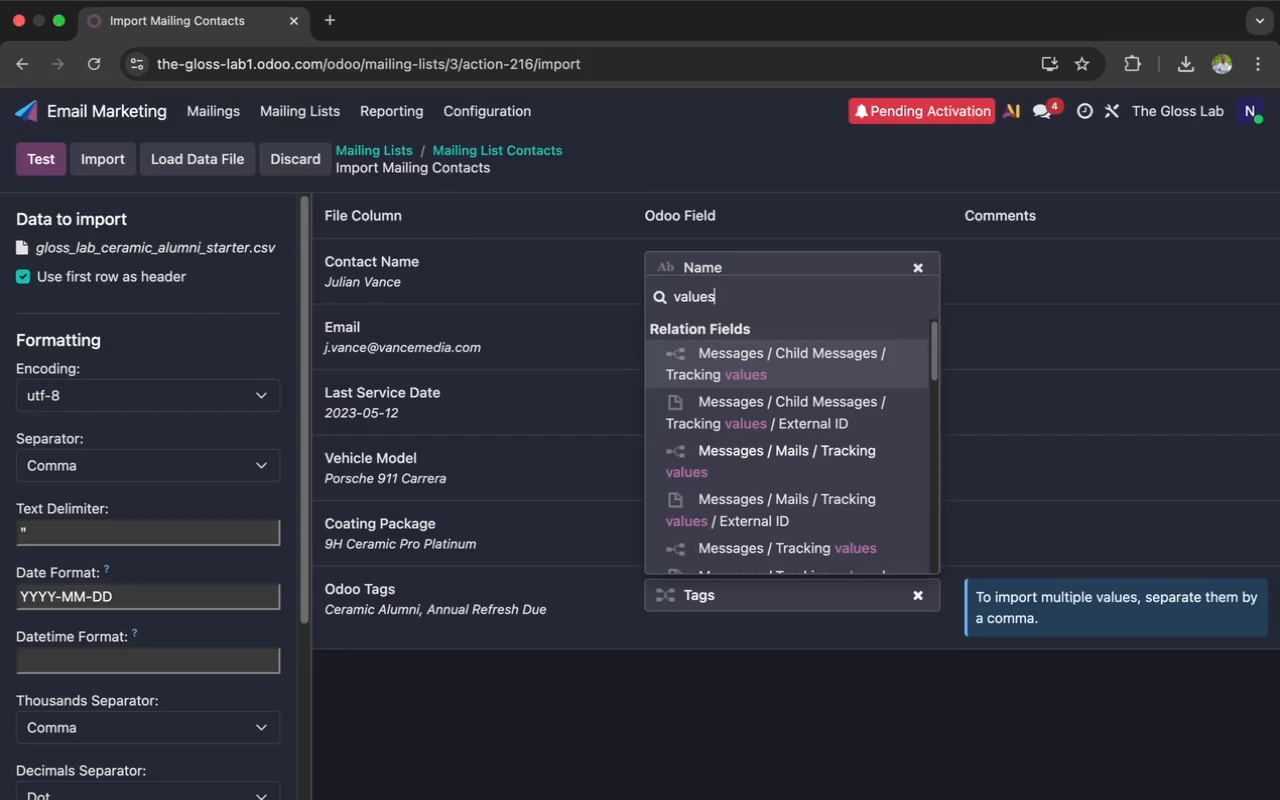 
left_click([1000, 611])
 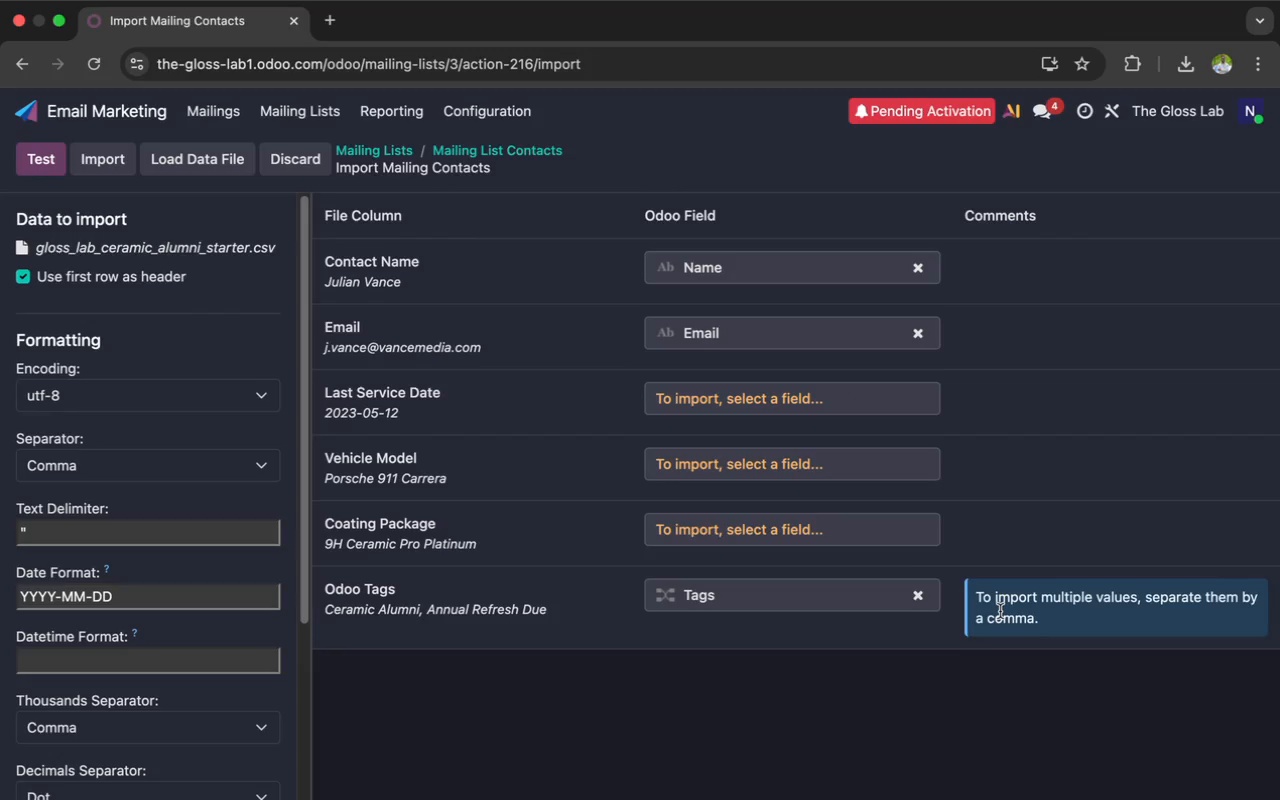 
left_click([1000, 611])
 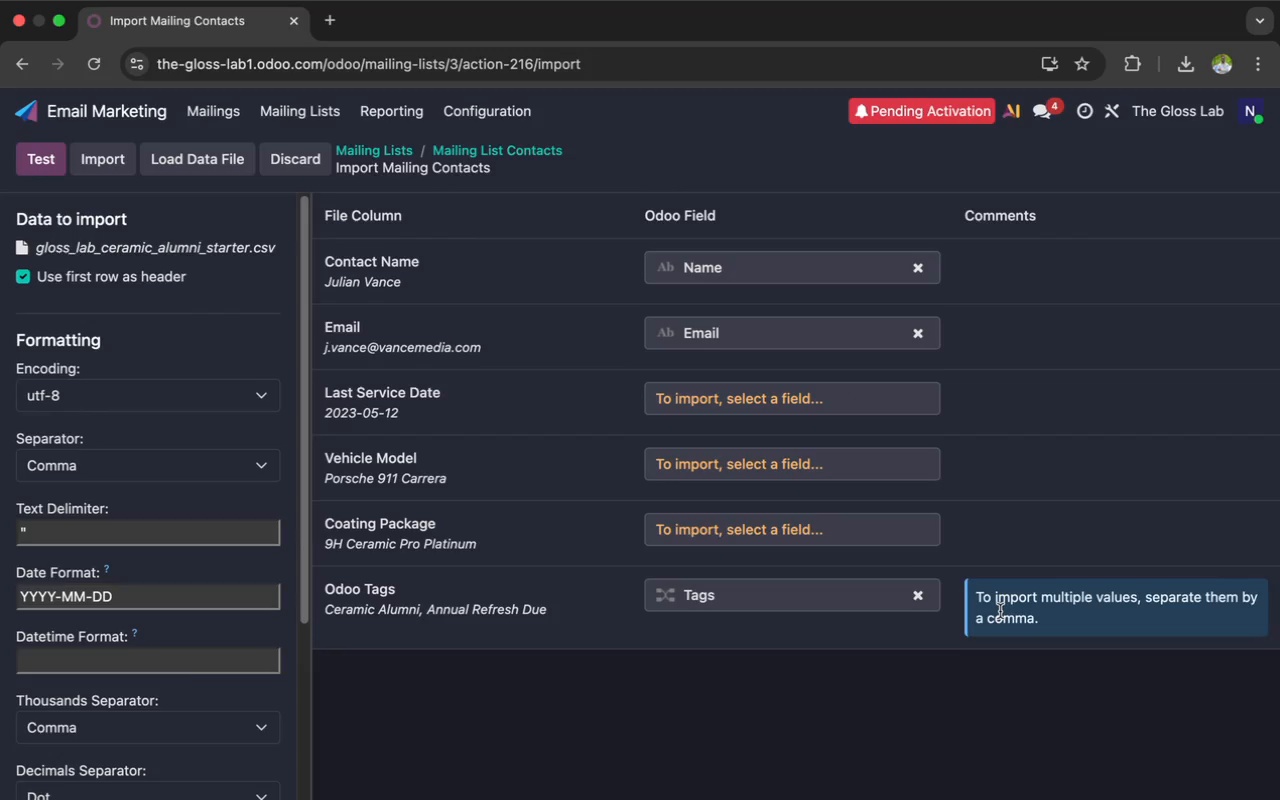 
double_click([1000, 611])
 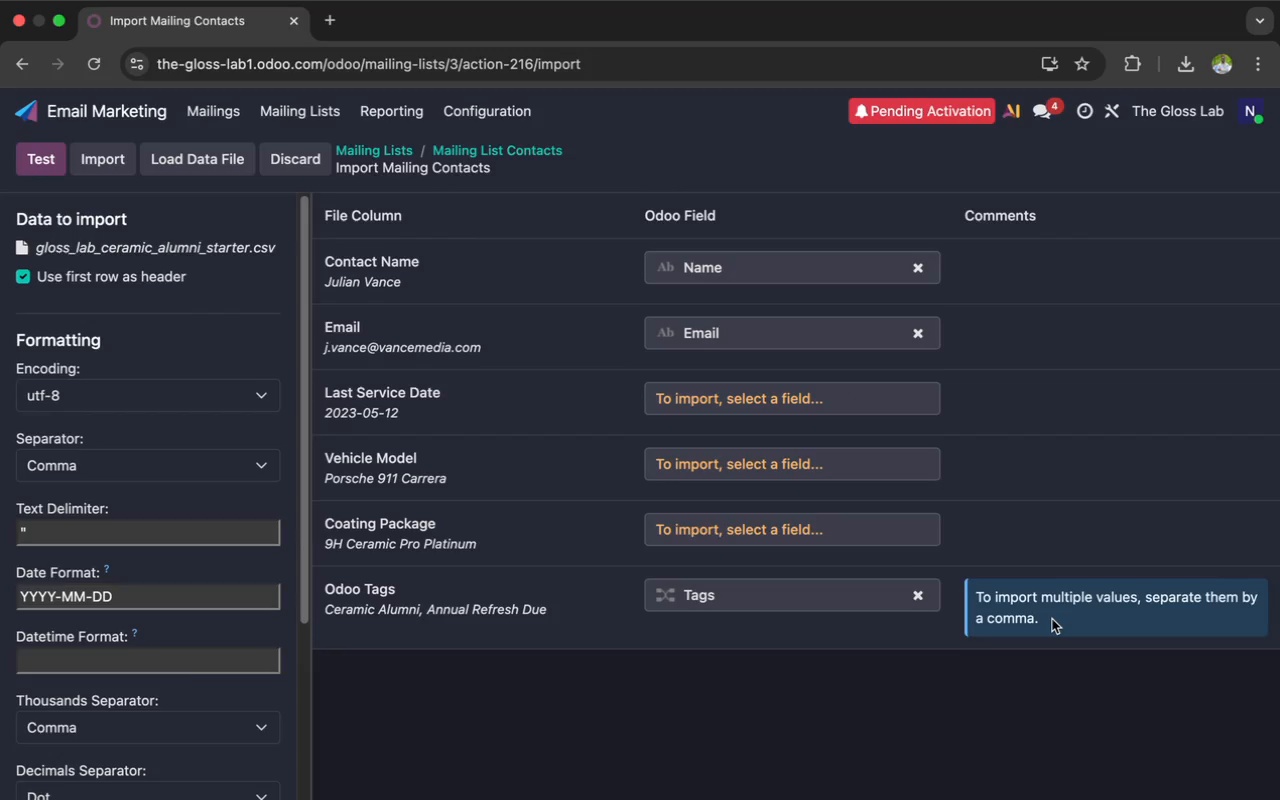 
double_click([1052, 619])
 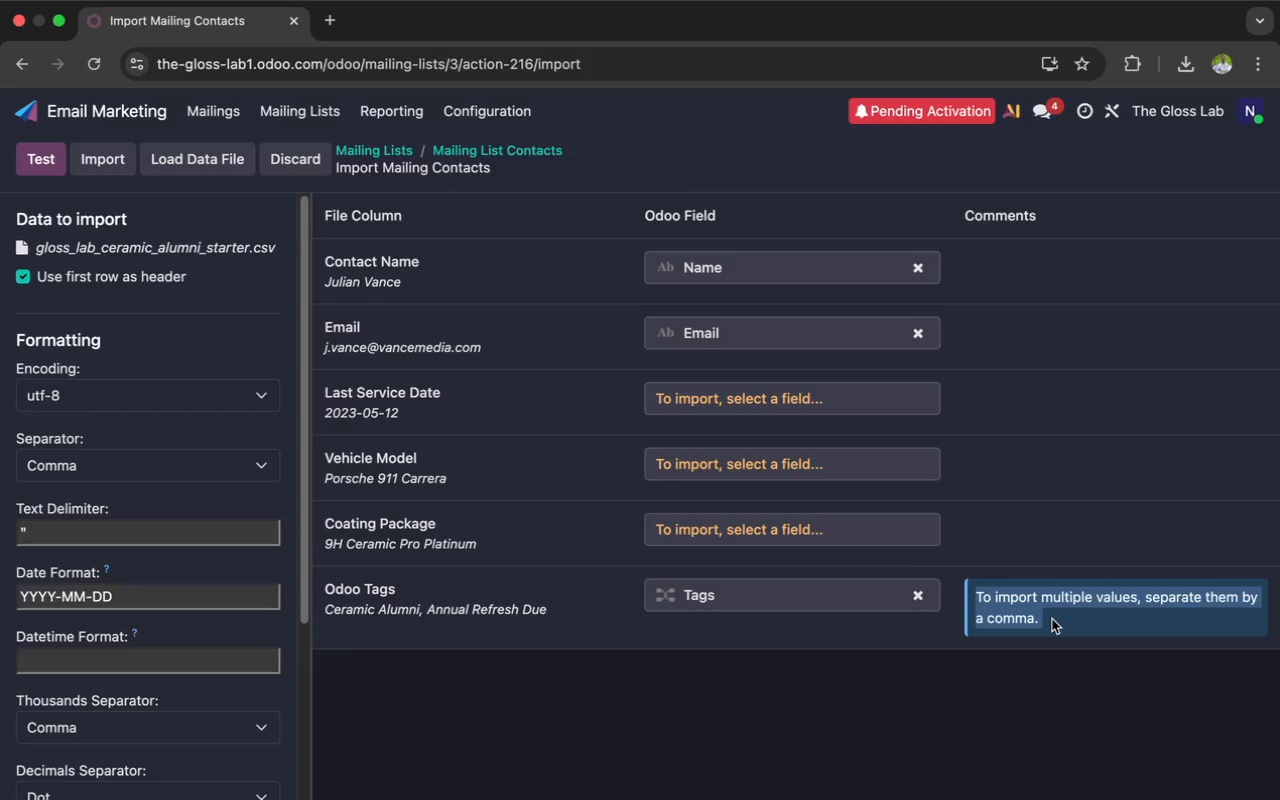 
triple_click([1052, 619])
 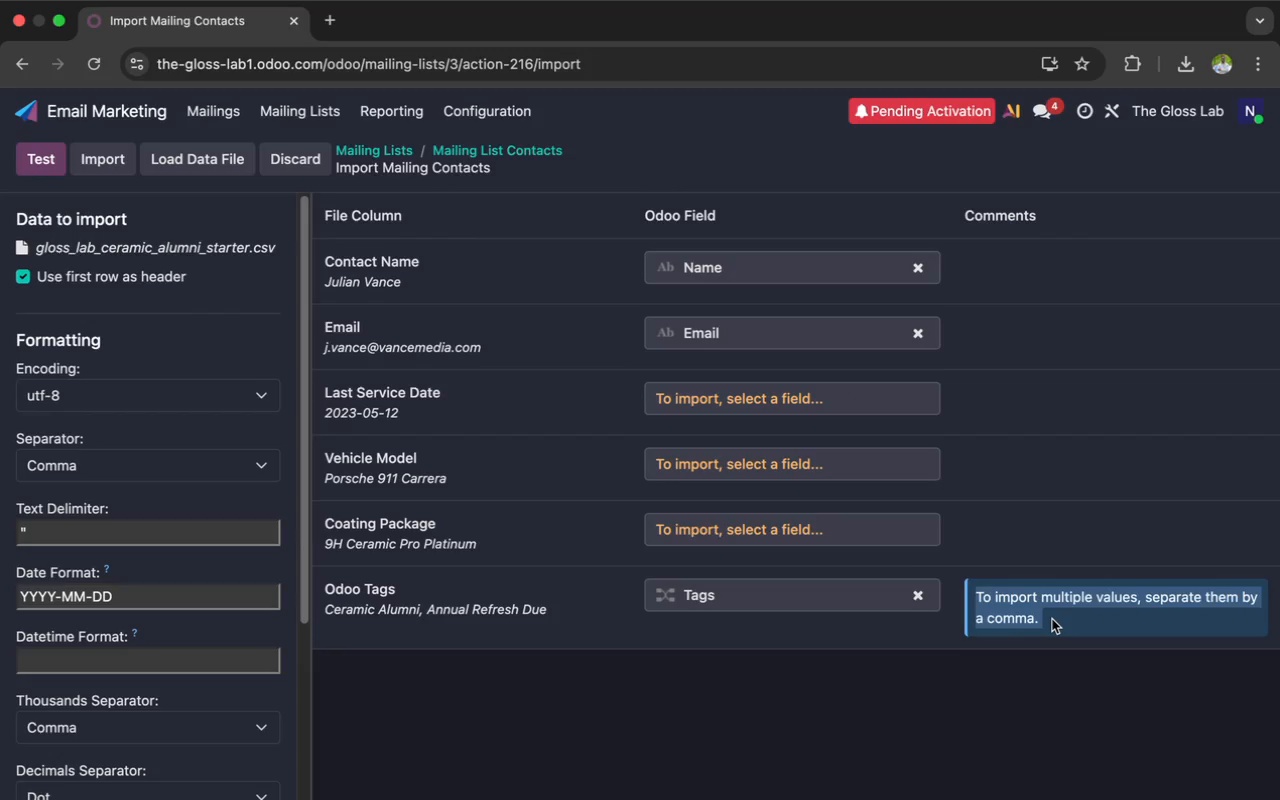 
triple_click([1052, 619])
 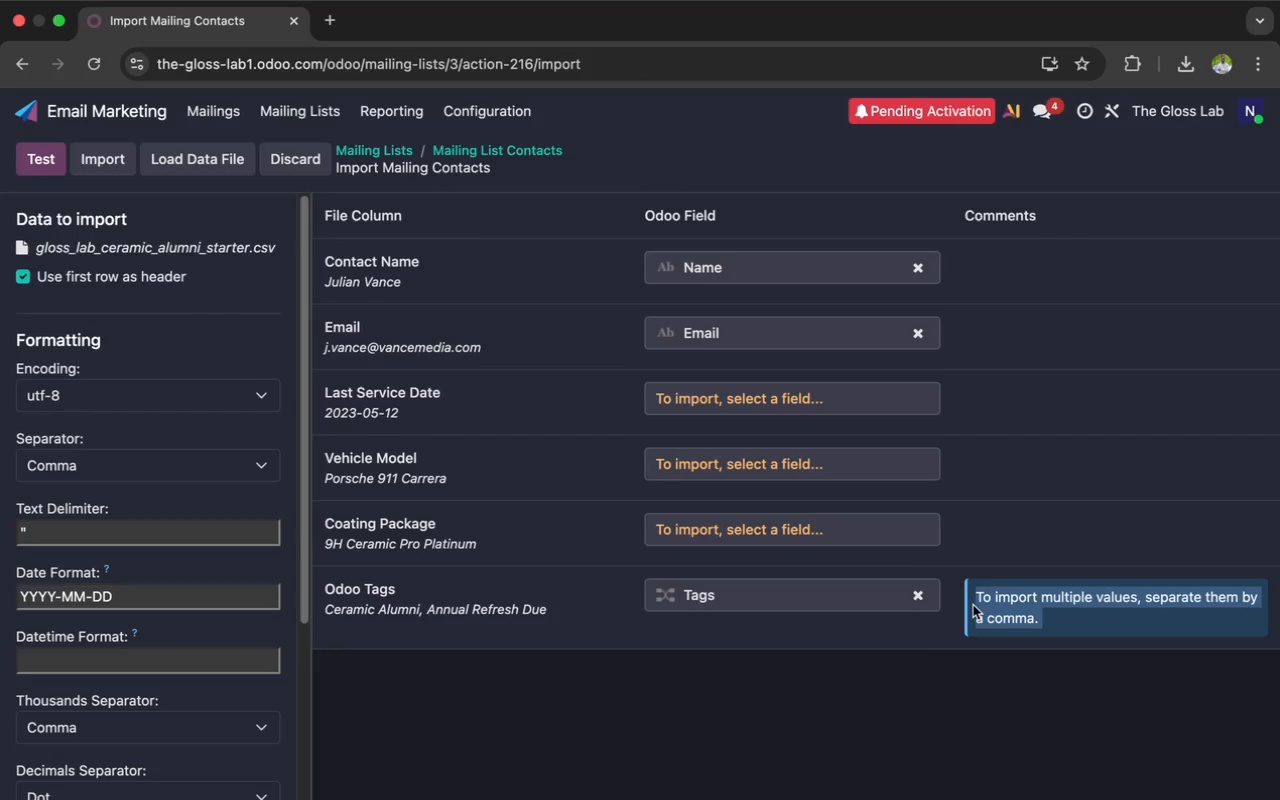 
left_click_drag(start_coordinate=[967, 586], to_coordinate=[982, 586])
 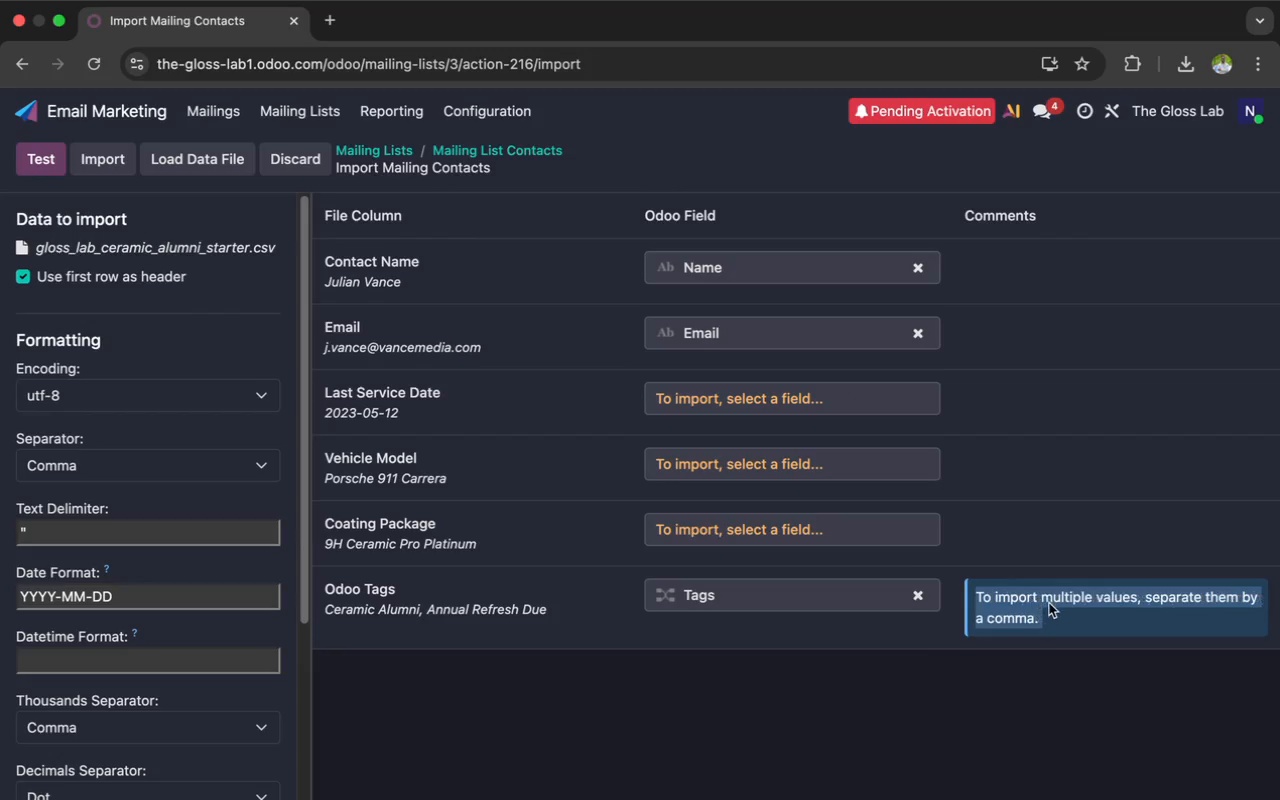 
left_click([1049, 603])
 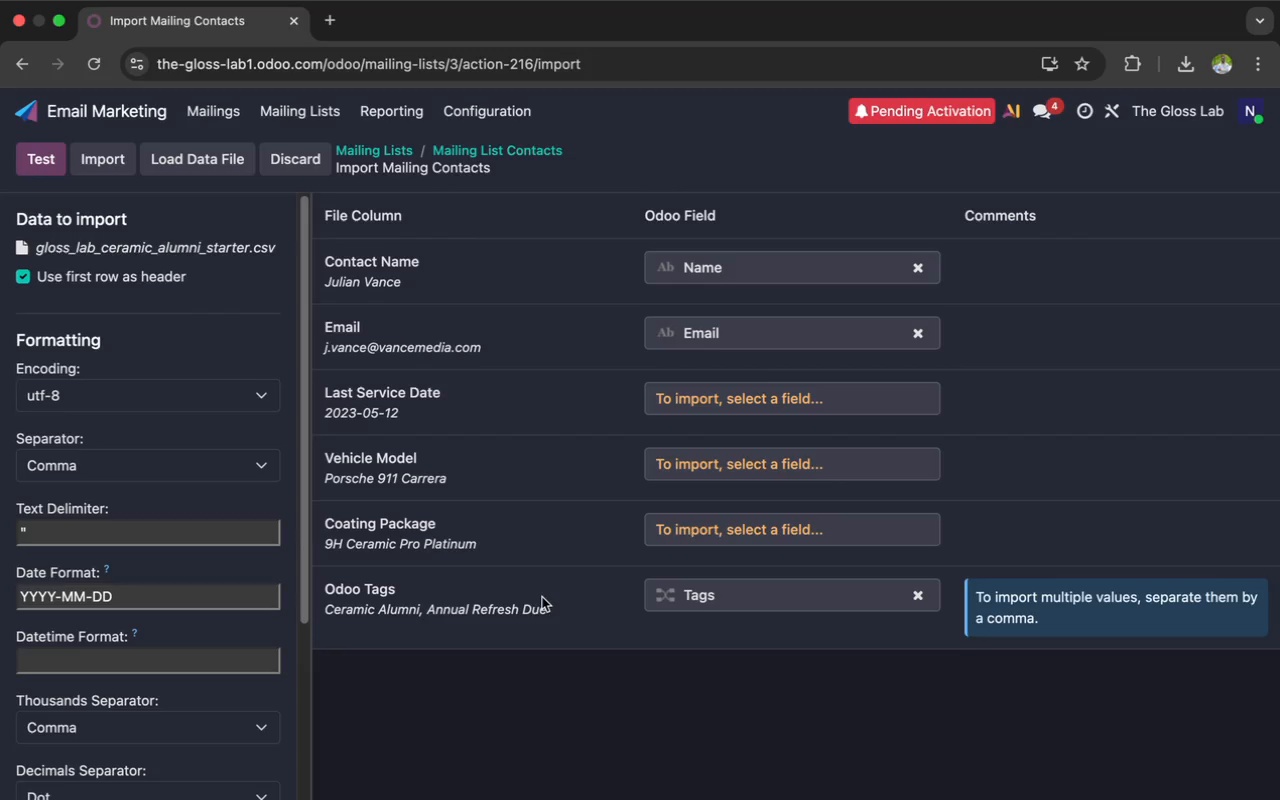 
left_click([488, 593])
 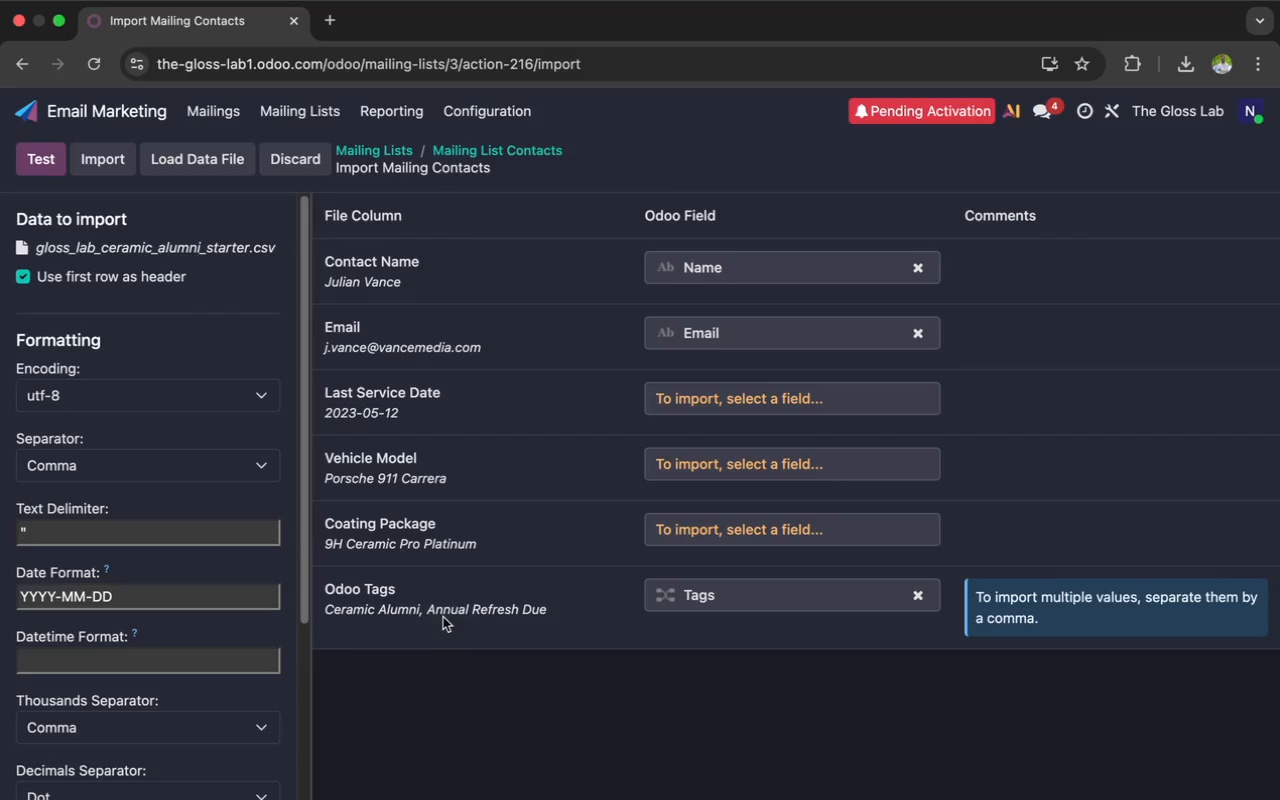 
left_click([442, 615])
 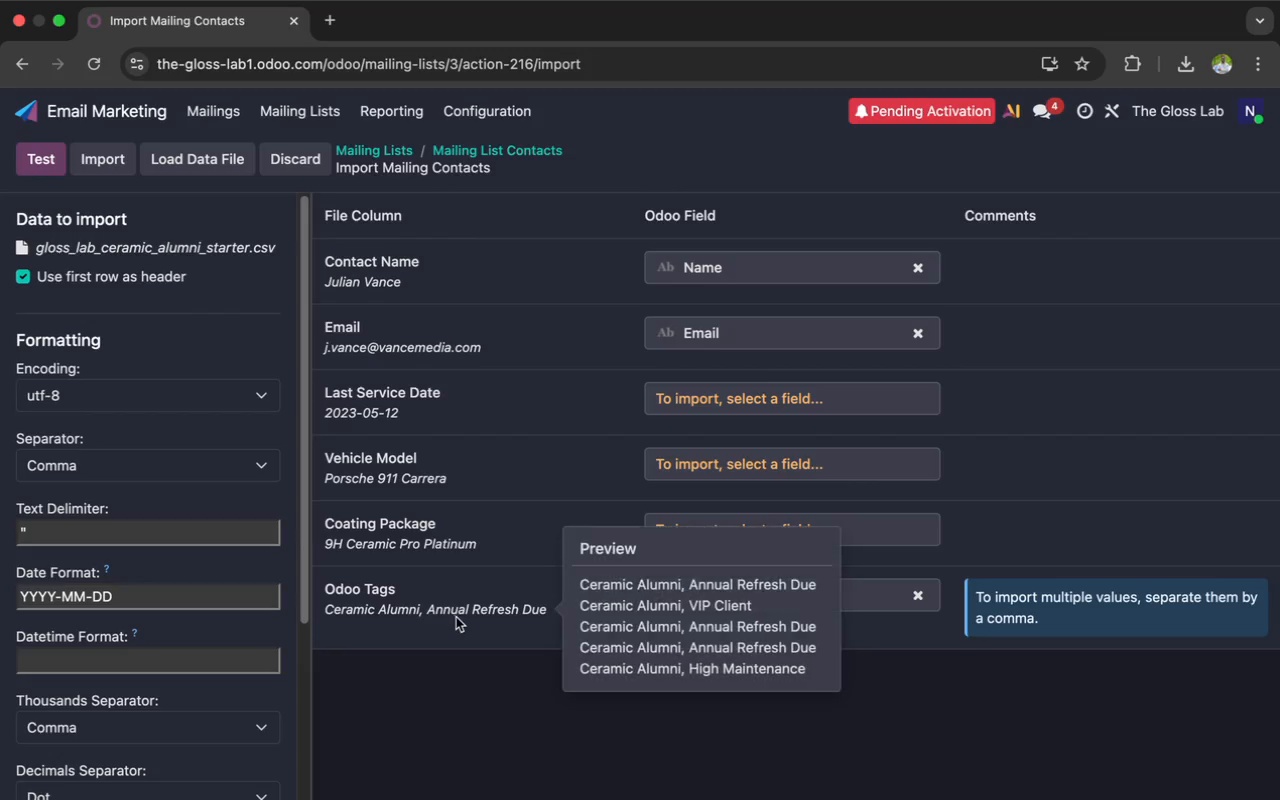 
wait(8.34)
 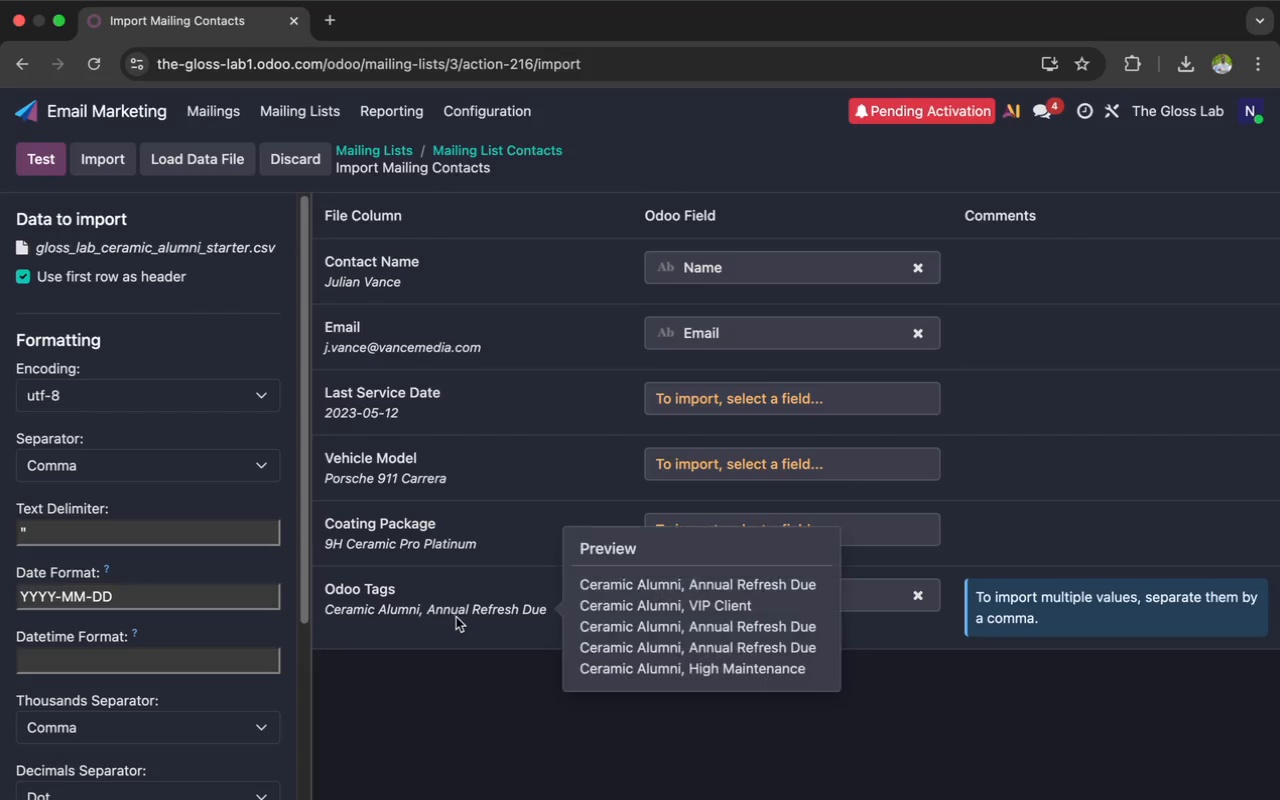 
left_click([494, 609])
 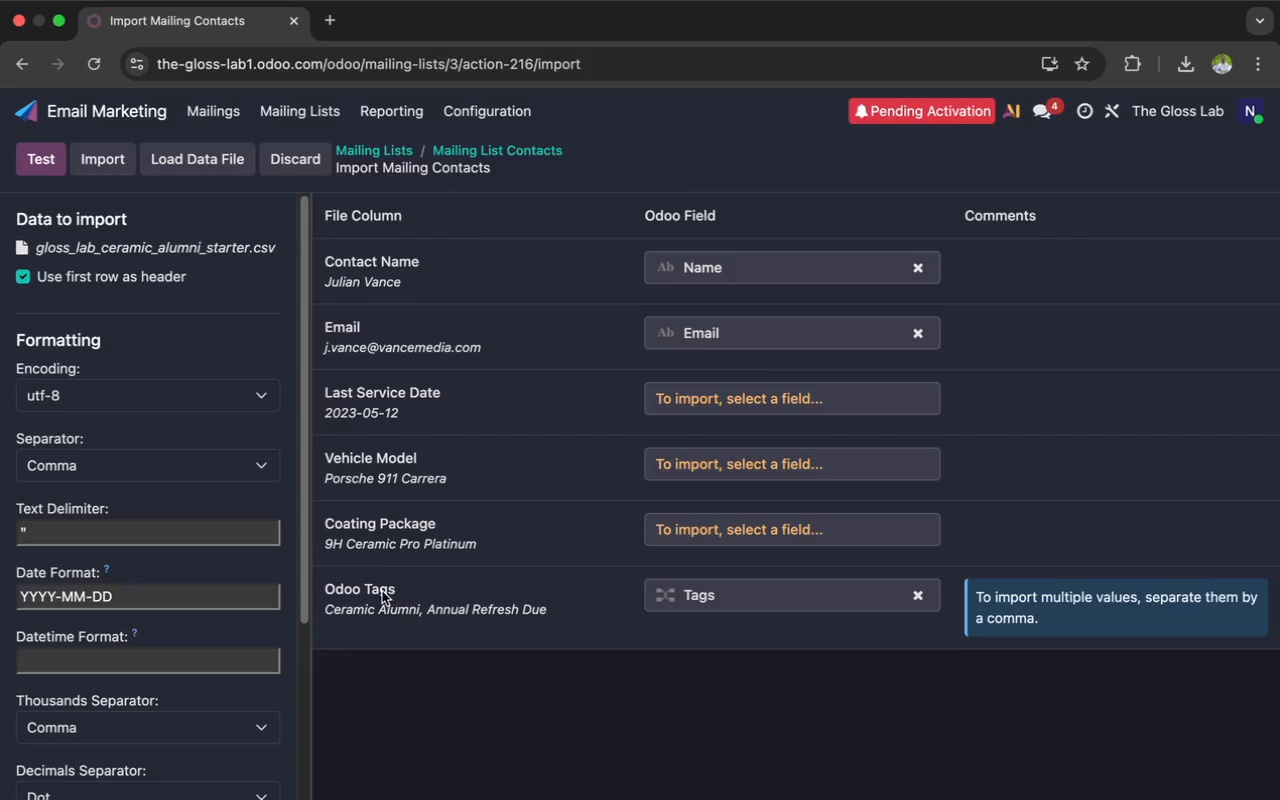 
double_click([379, 591])
 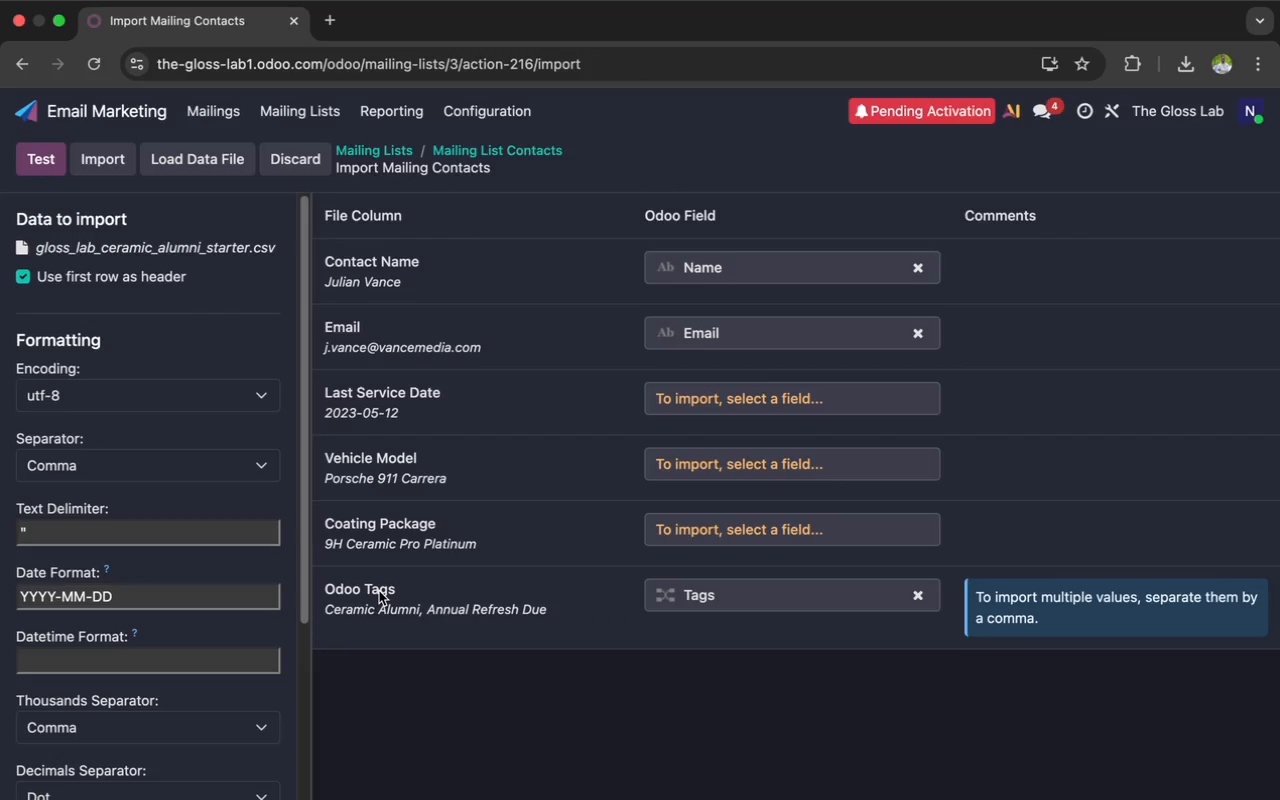 
triple_click([379, 591])
 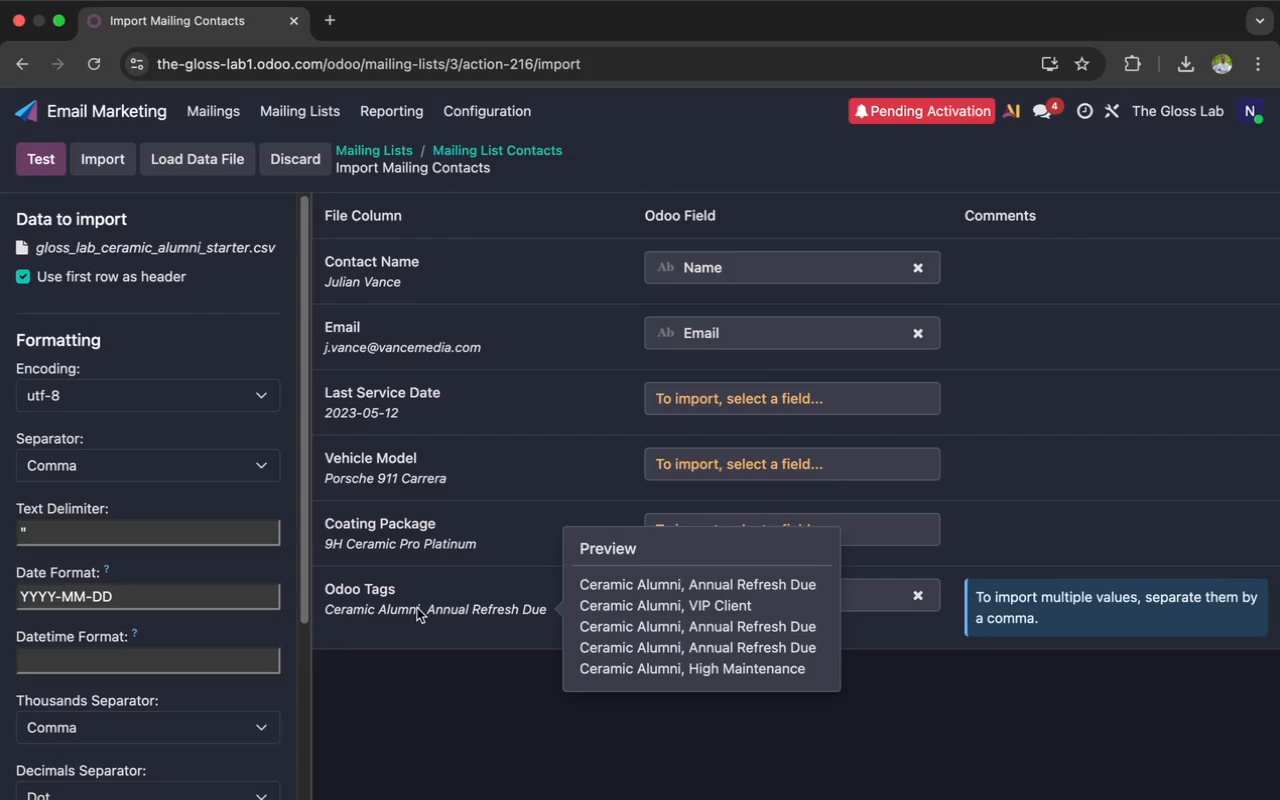 
wait(14.73)
 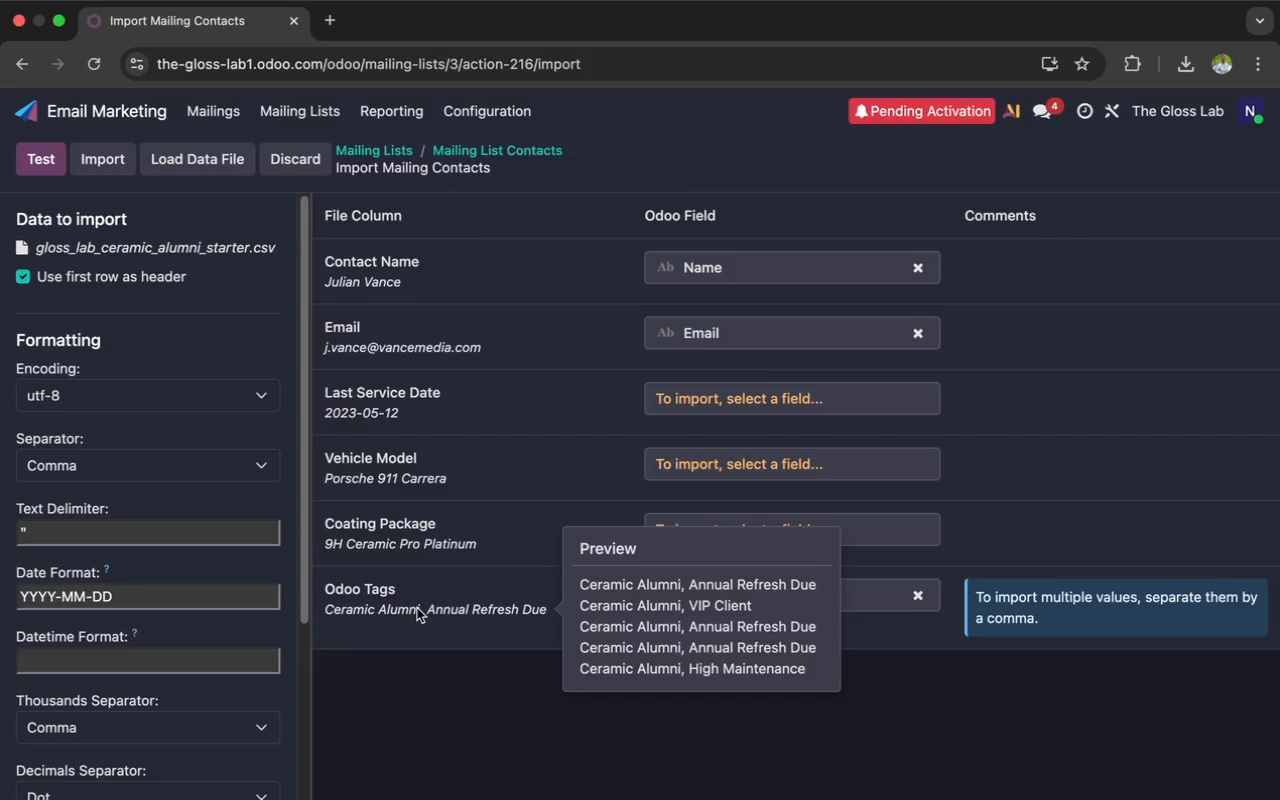 
mouse_move([573, 589])
 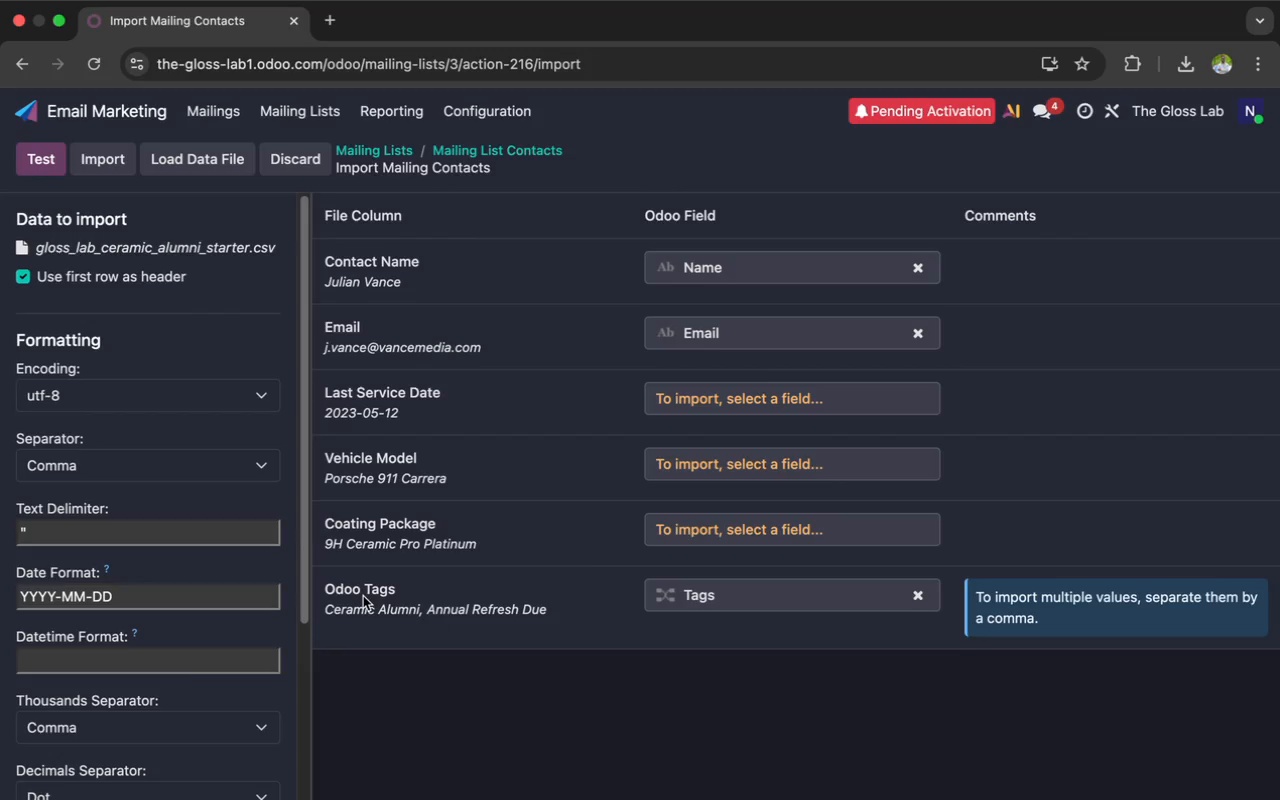 
left_click([346, 591])
 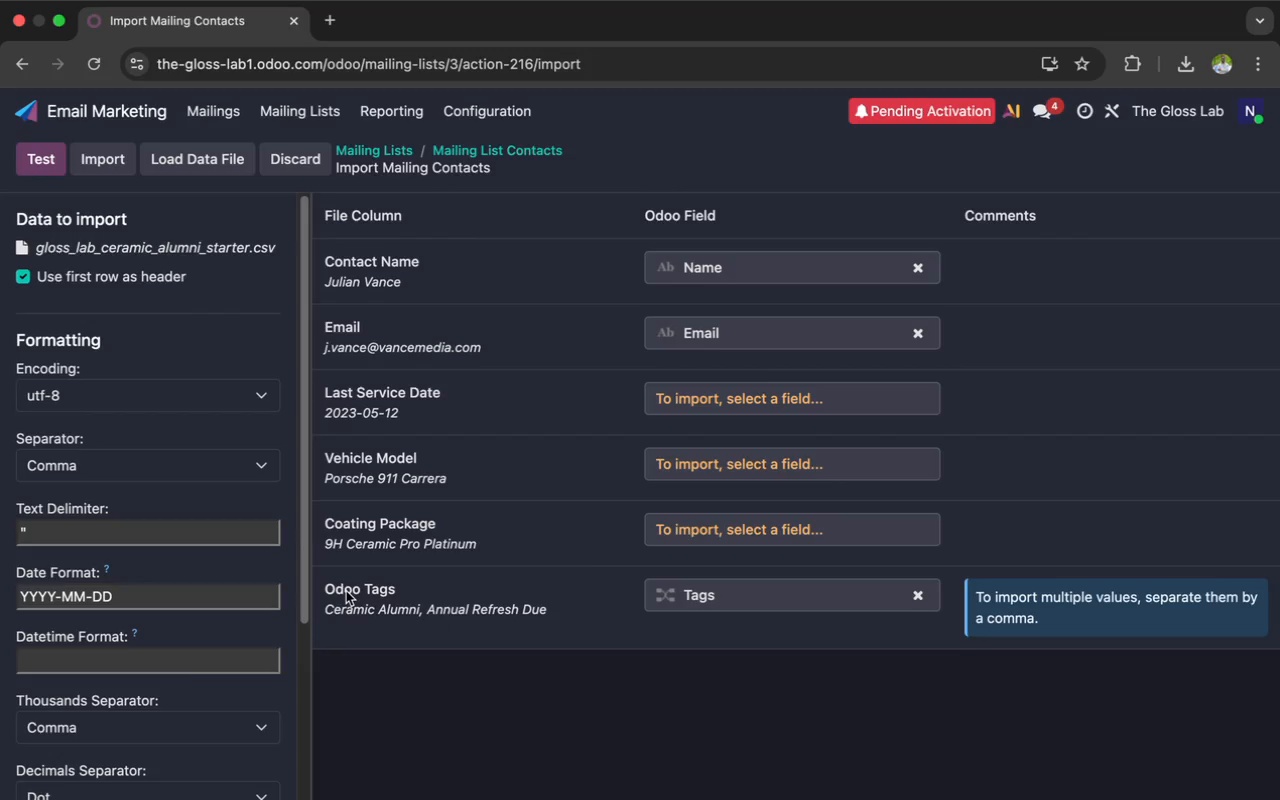 
left_click([346, 591])
 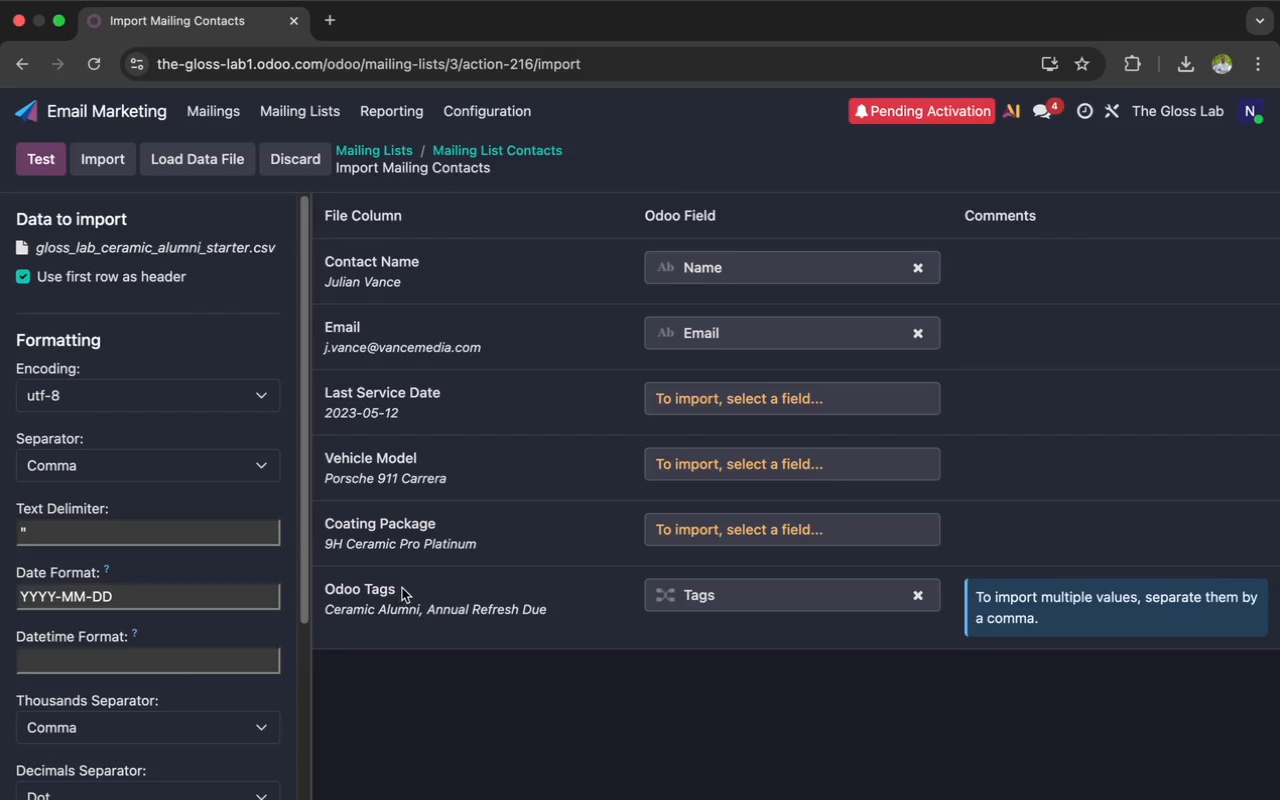 
left_click_drag(start_coordinate=[404, 587], to_coordinate=[345, 585])
 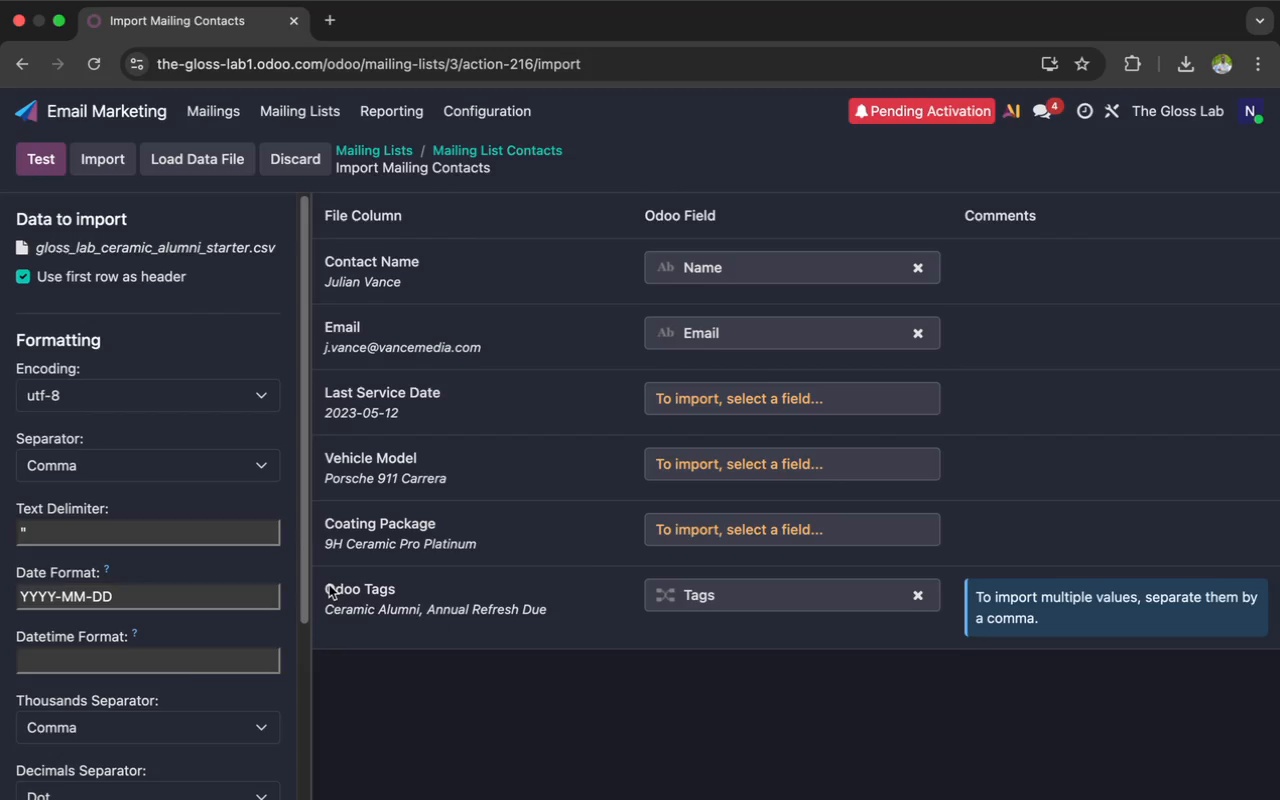 
left_click([329, 585])
 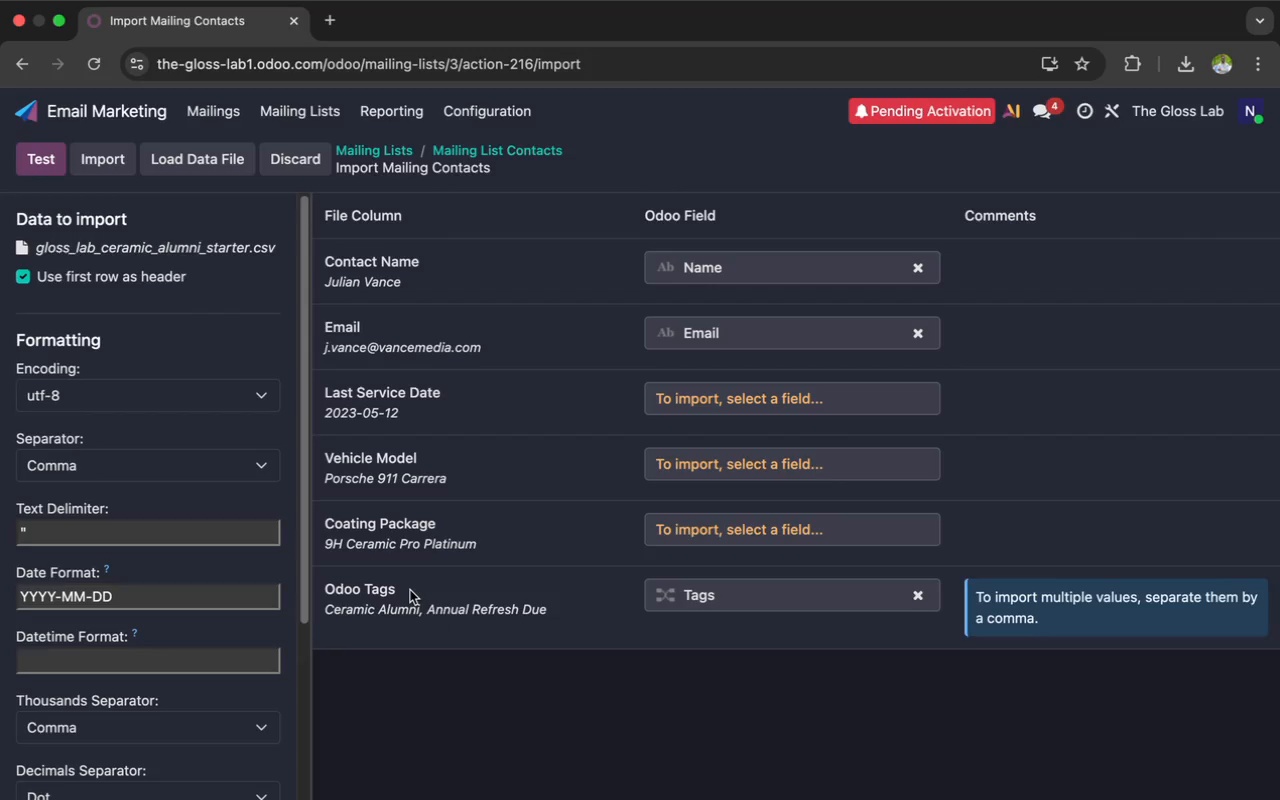 
scroll: coordinate [410, 590], scroll_direction: up, amount: 2.0
 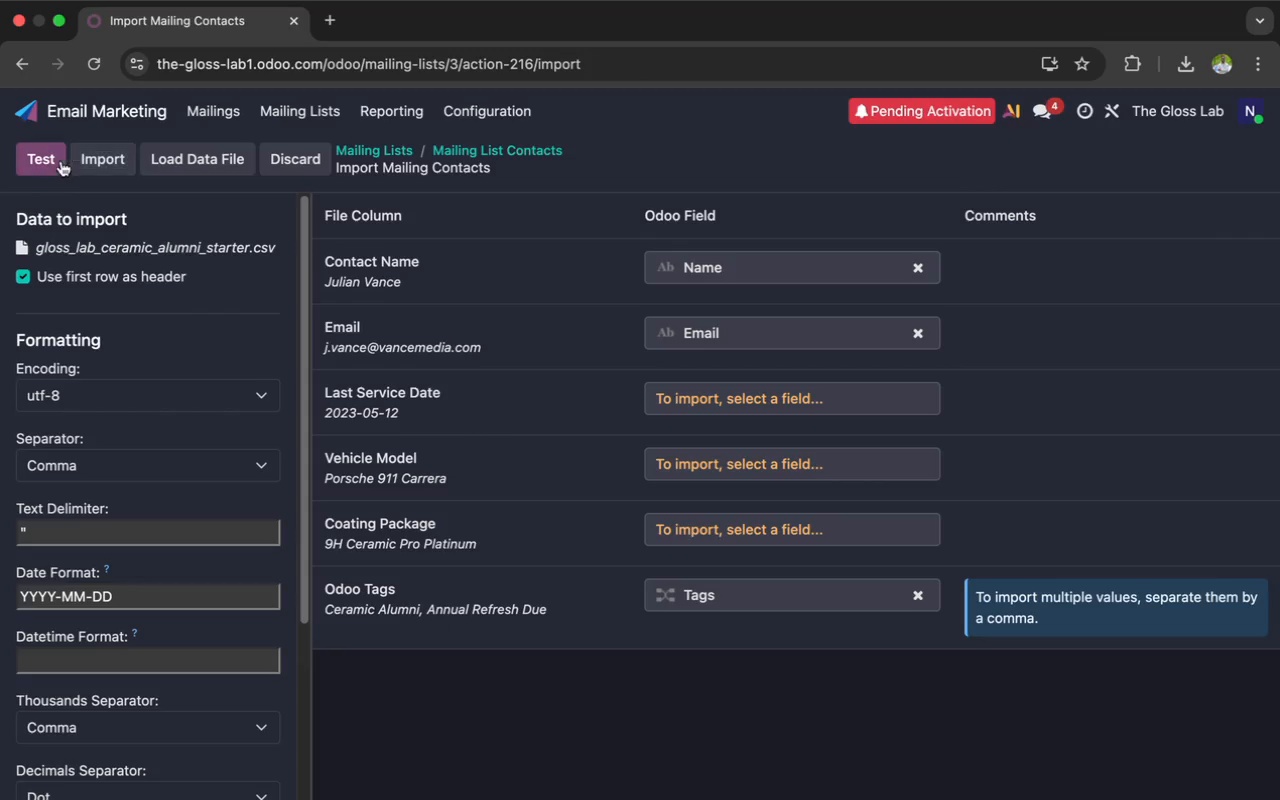 
left_click([51, 156])
 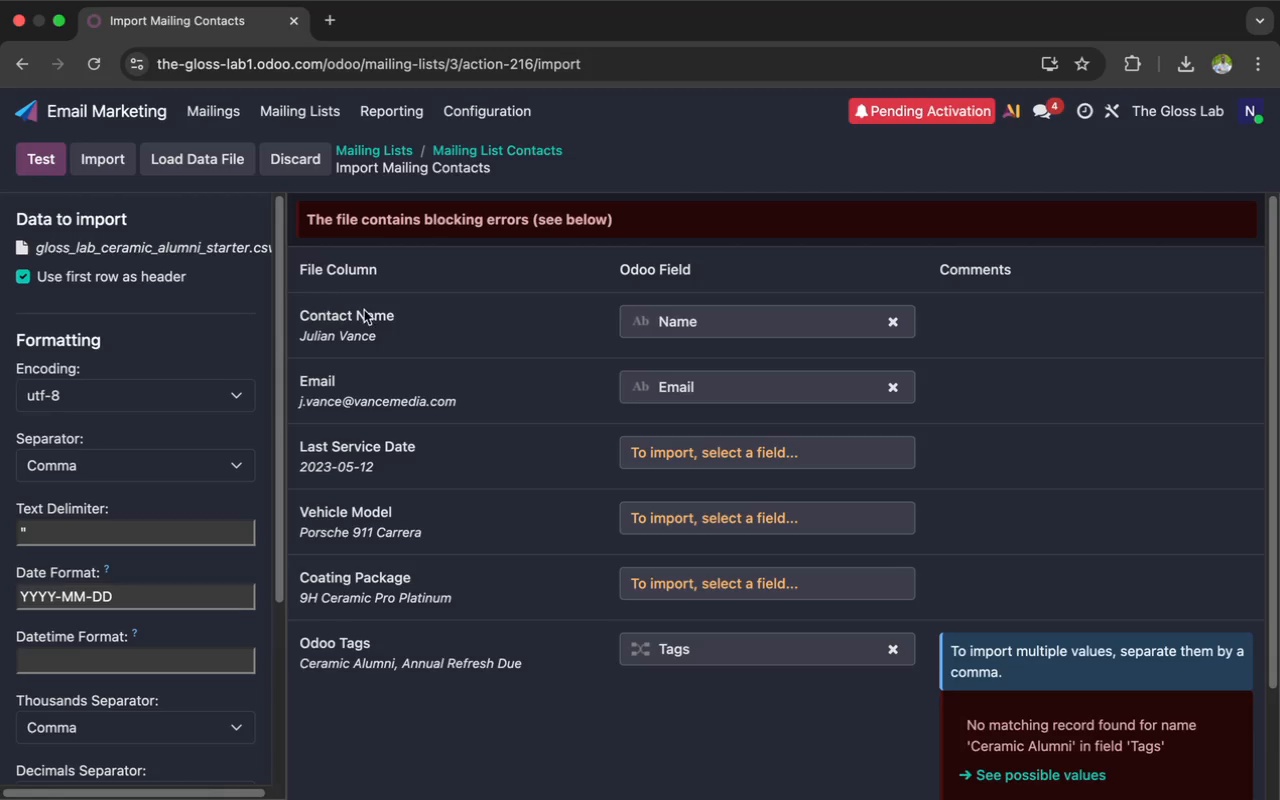 
scroll: coordinate [427, 344], scroll_direction: down, amount: 12.0
 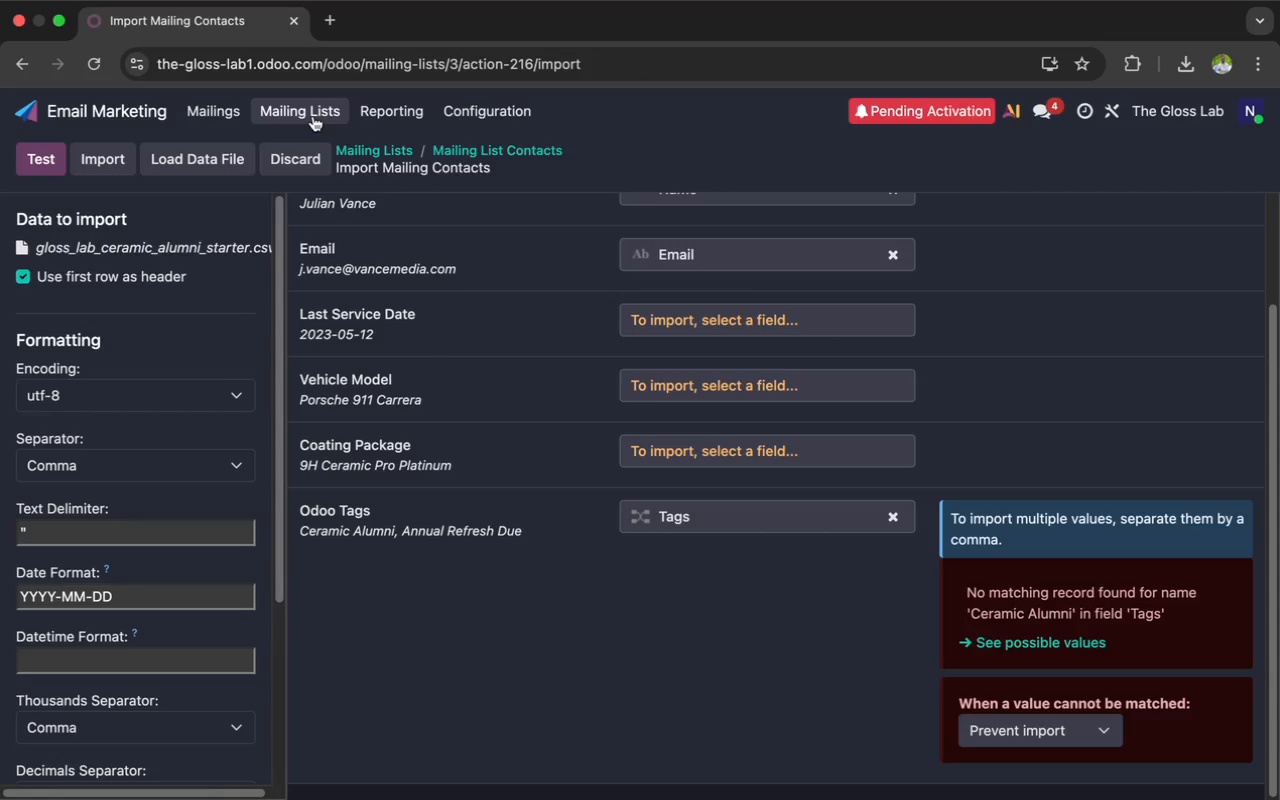 
wait(93.4)
 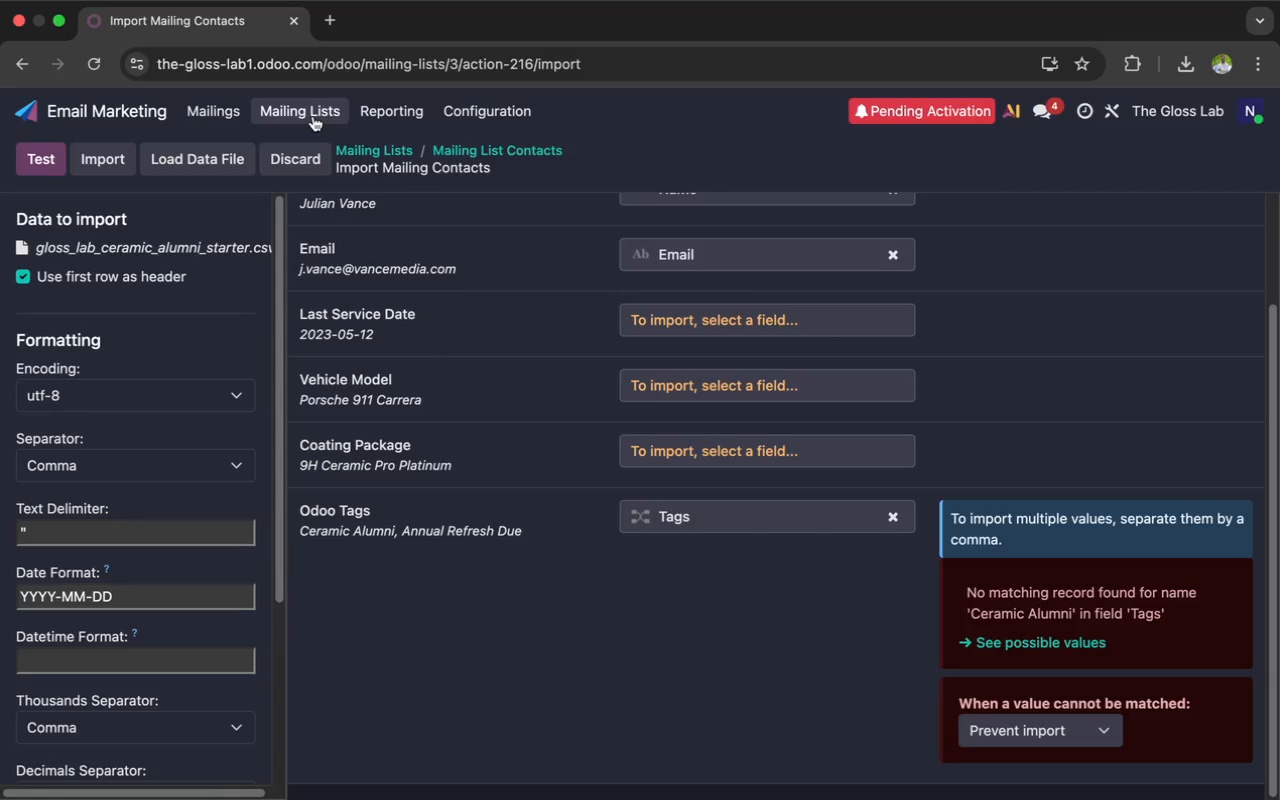 
left_click([156, 115])
 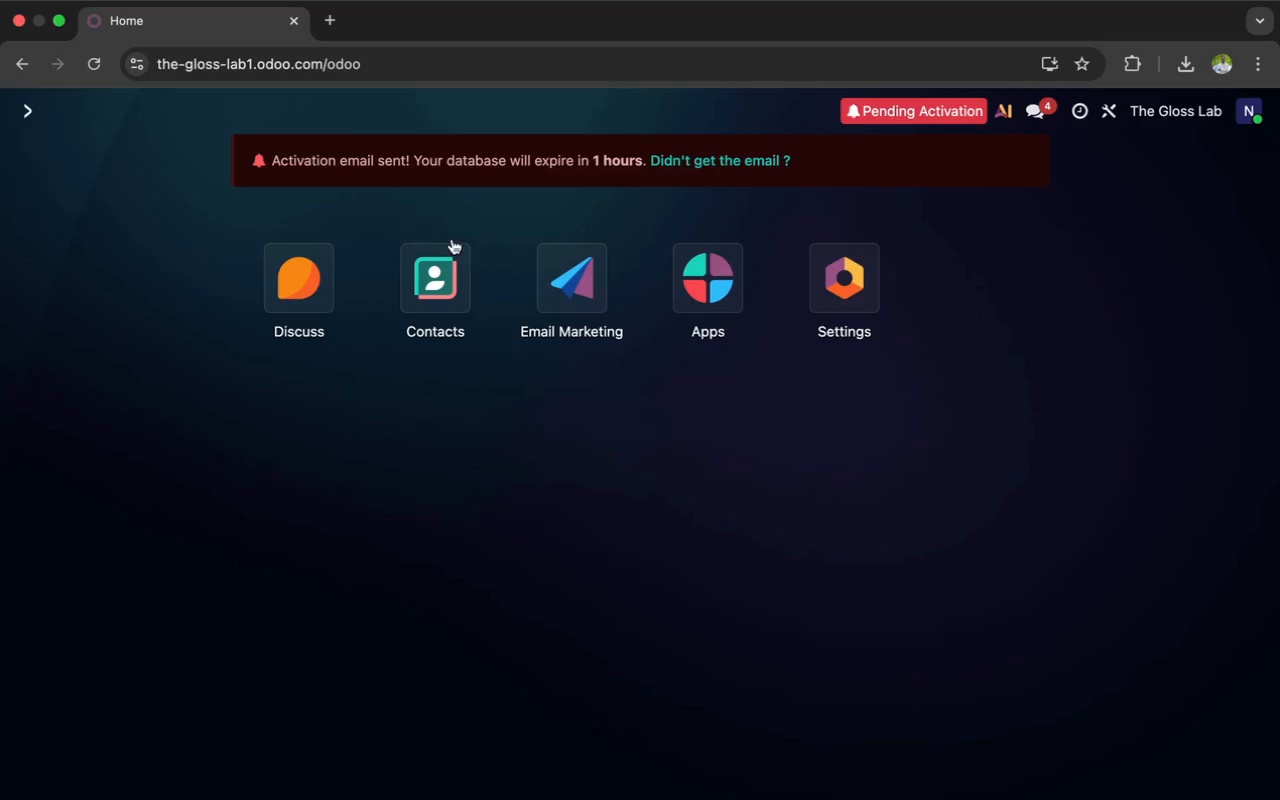 
left_click([439, 274])
 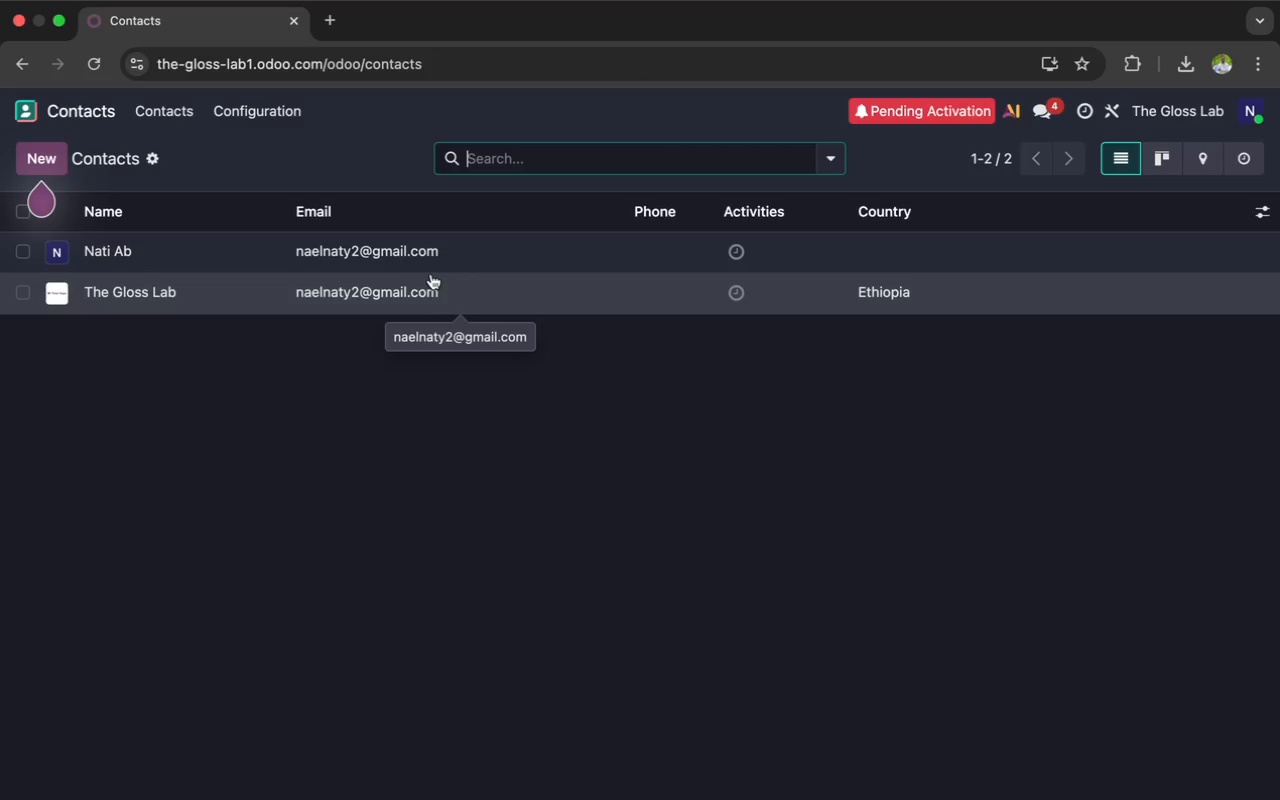 
wait(6.7)
 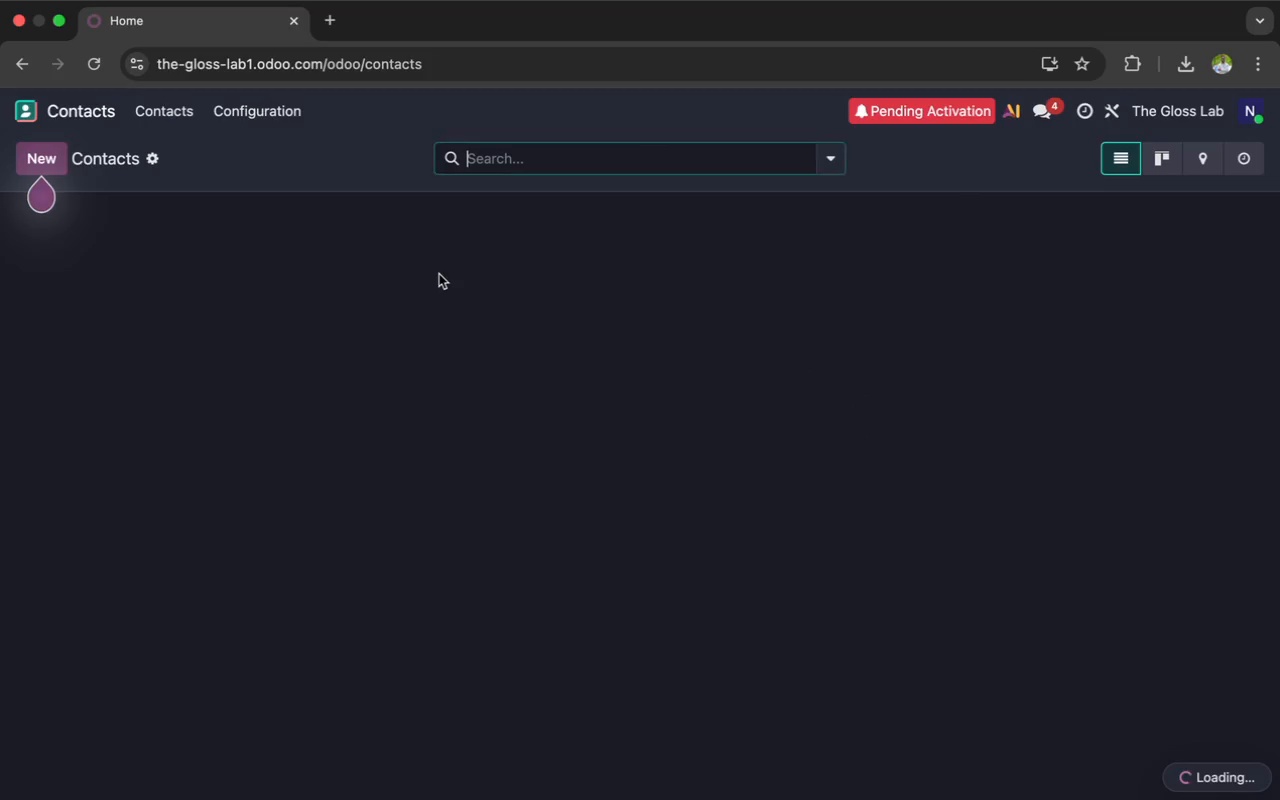 
left_click([39, 155])
 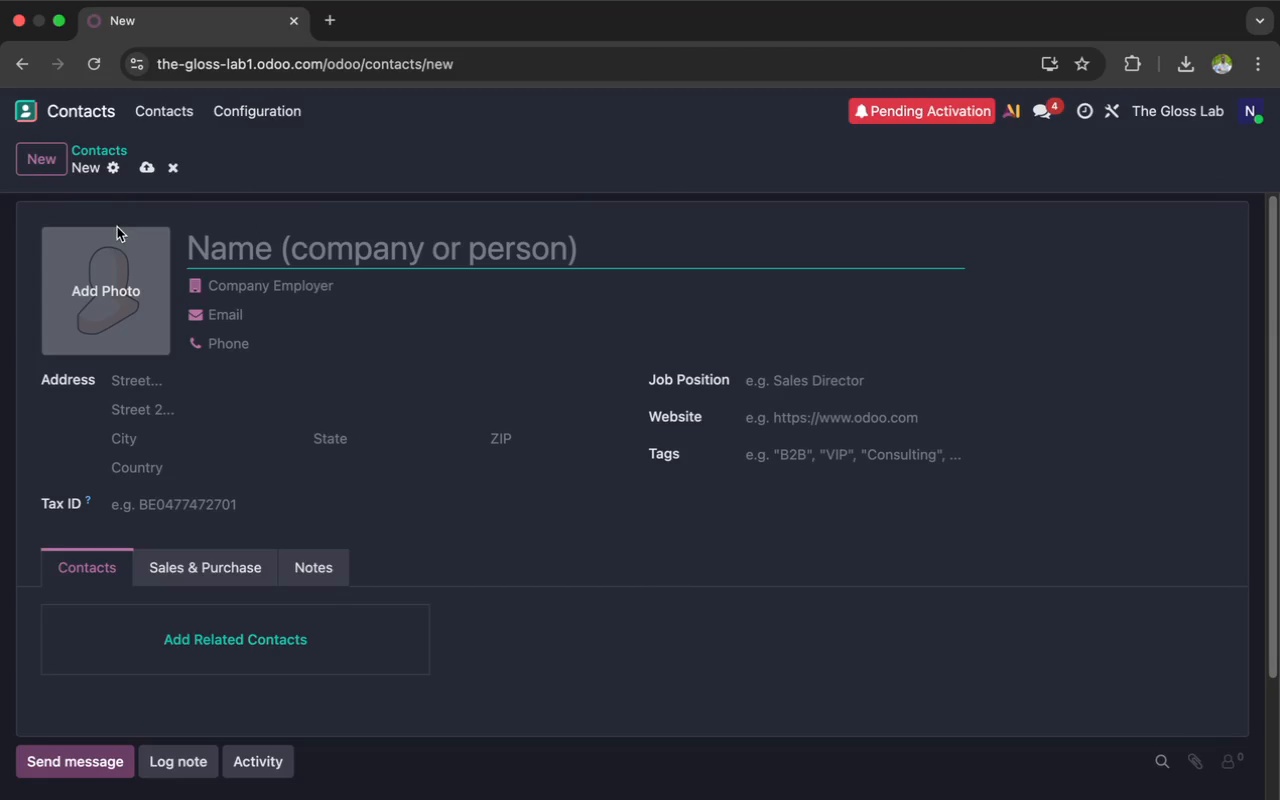 
wait(9.53)
 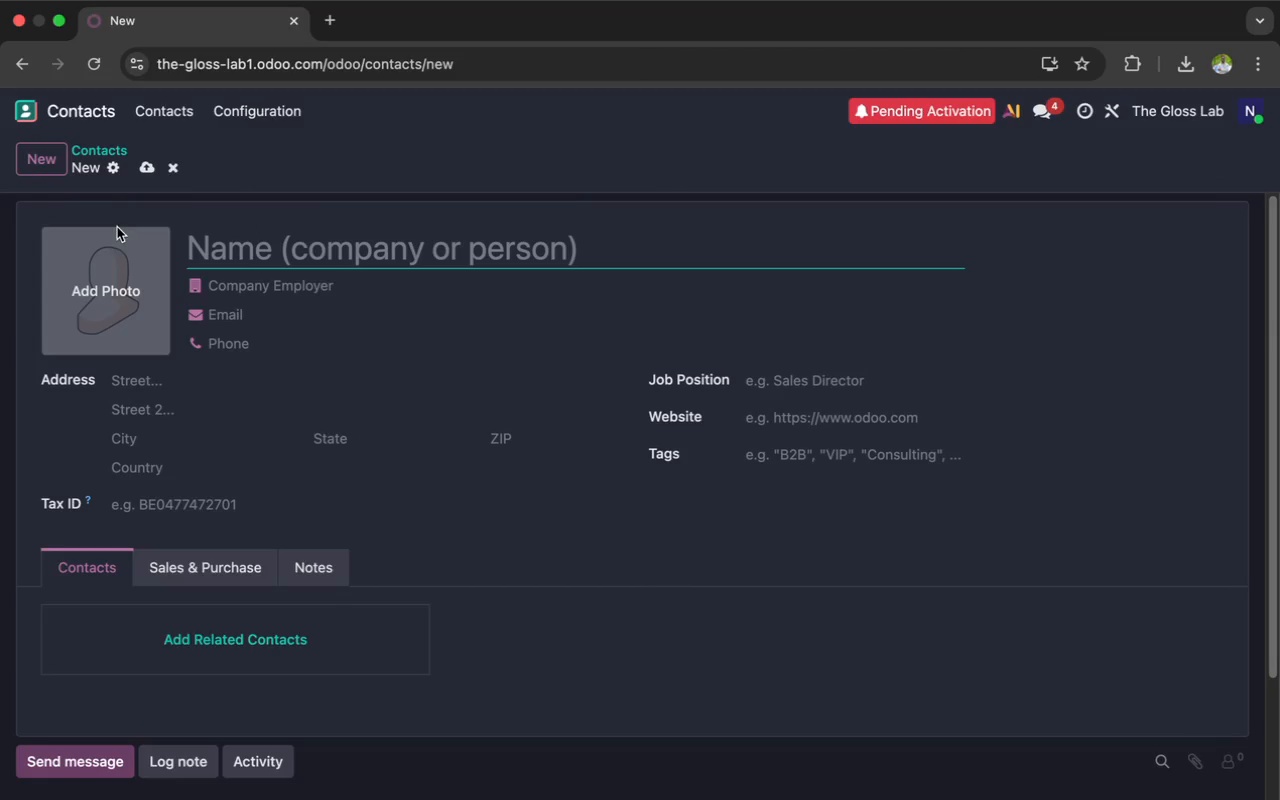 
scroll: coordinate [261, 366], scroll_direction: down, amount: 2.0
 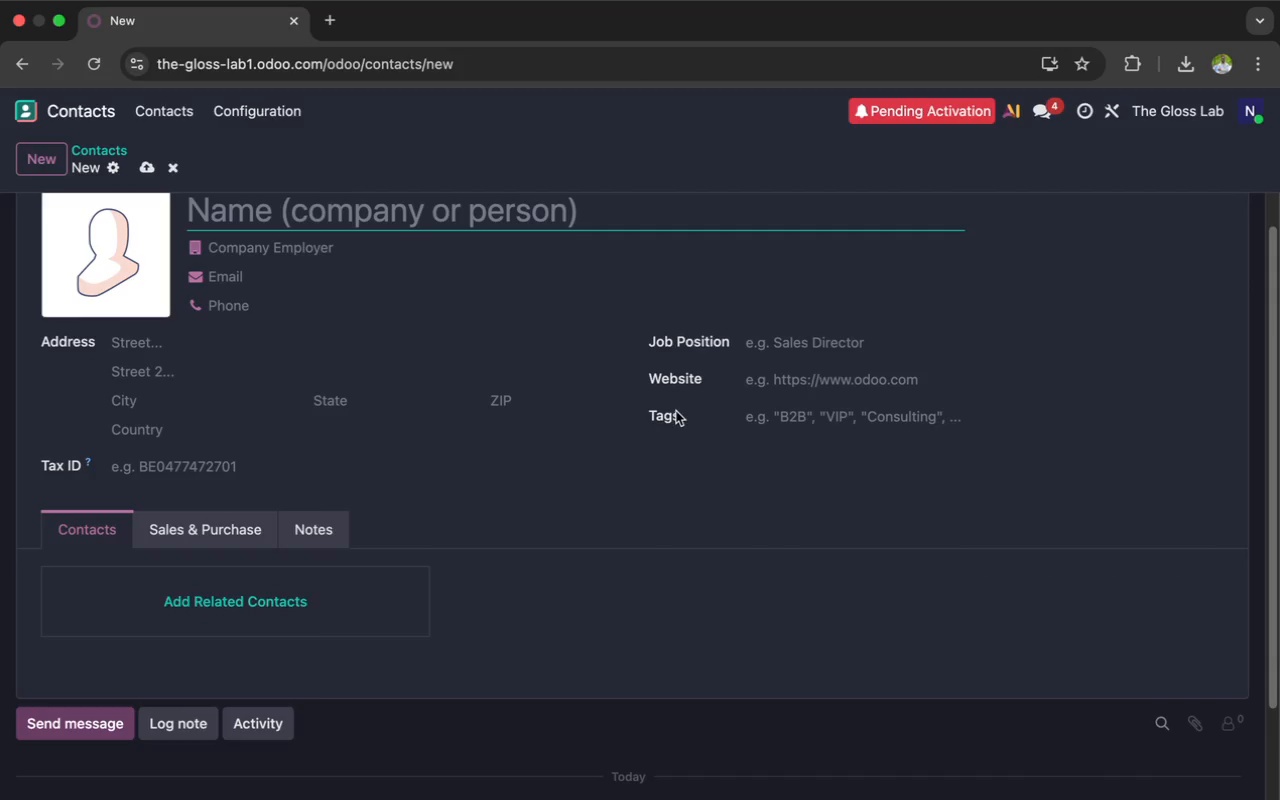 
left_click([678, 412])
 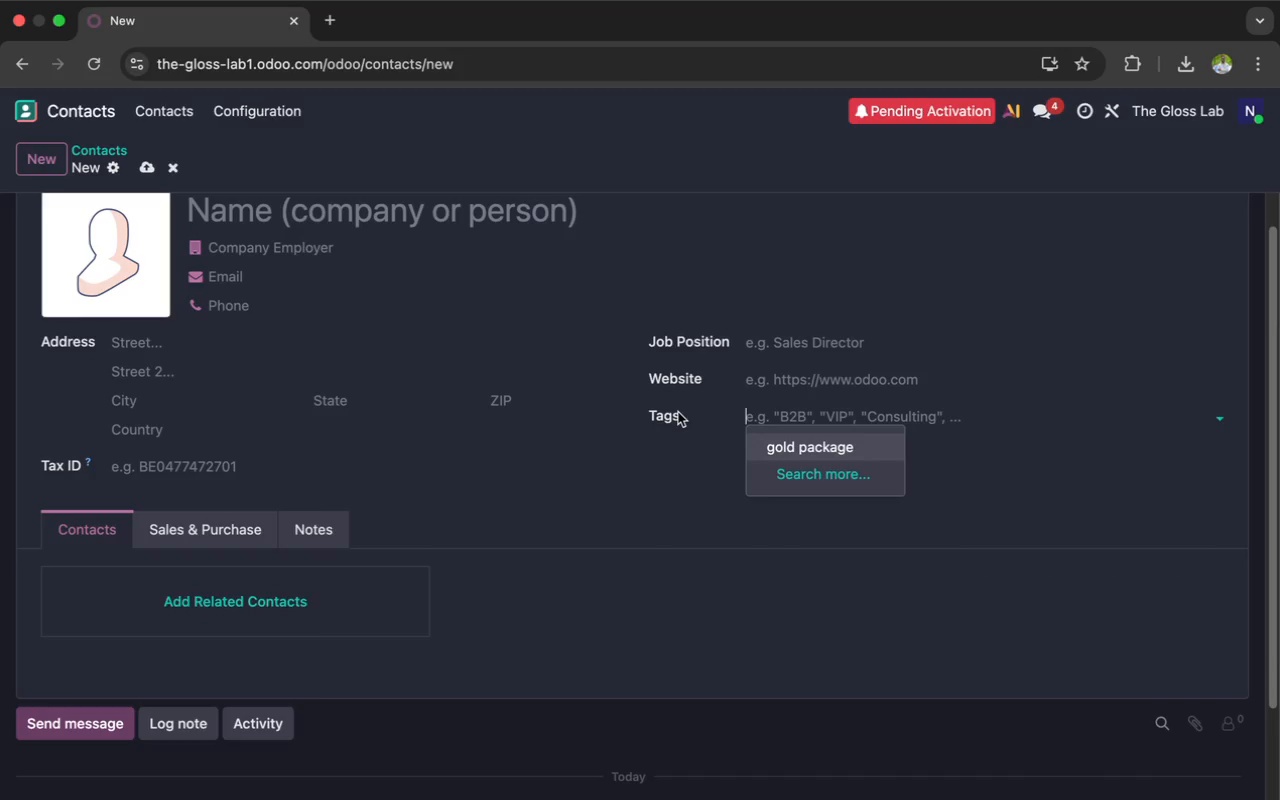 
wait(6.7)
 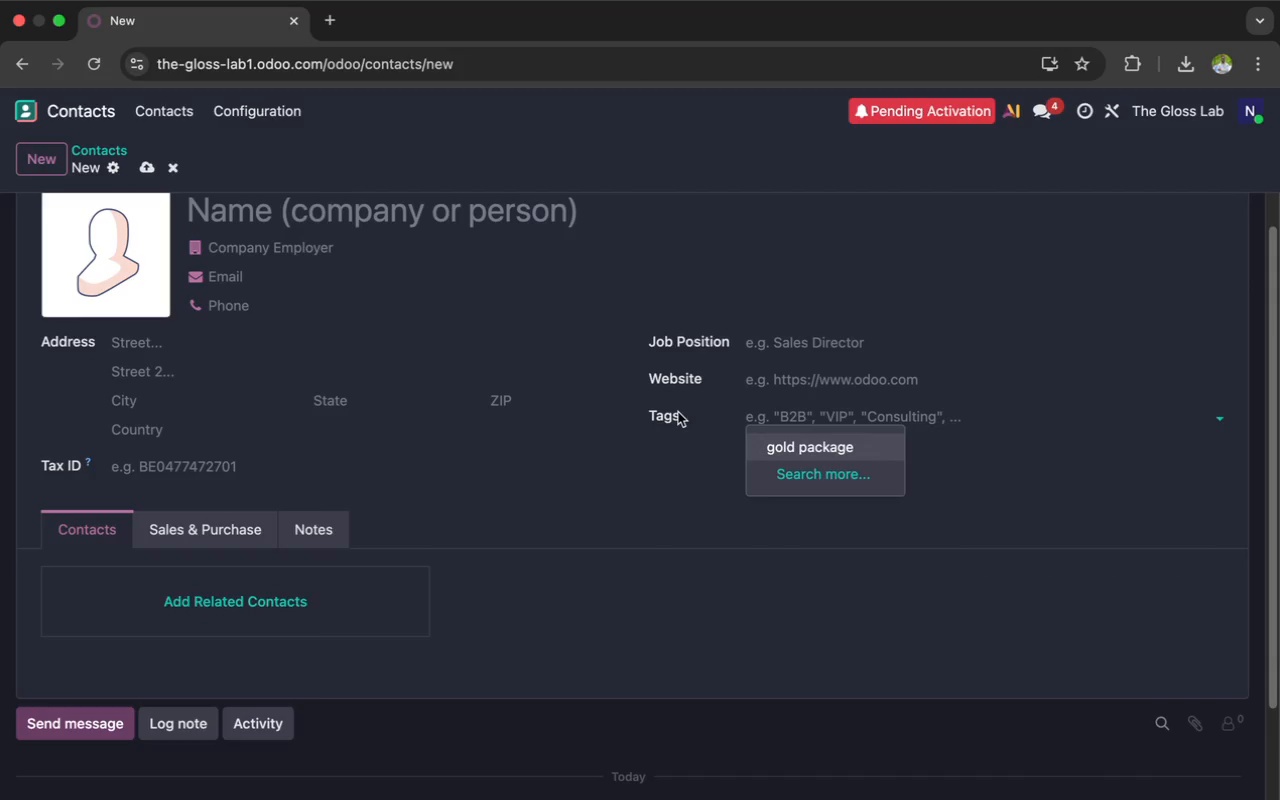 
type(ce)
 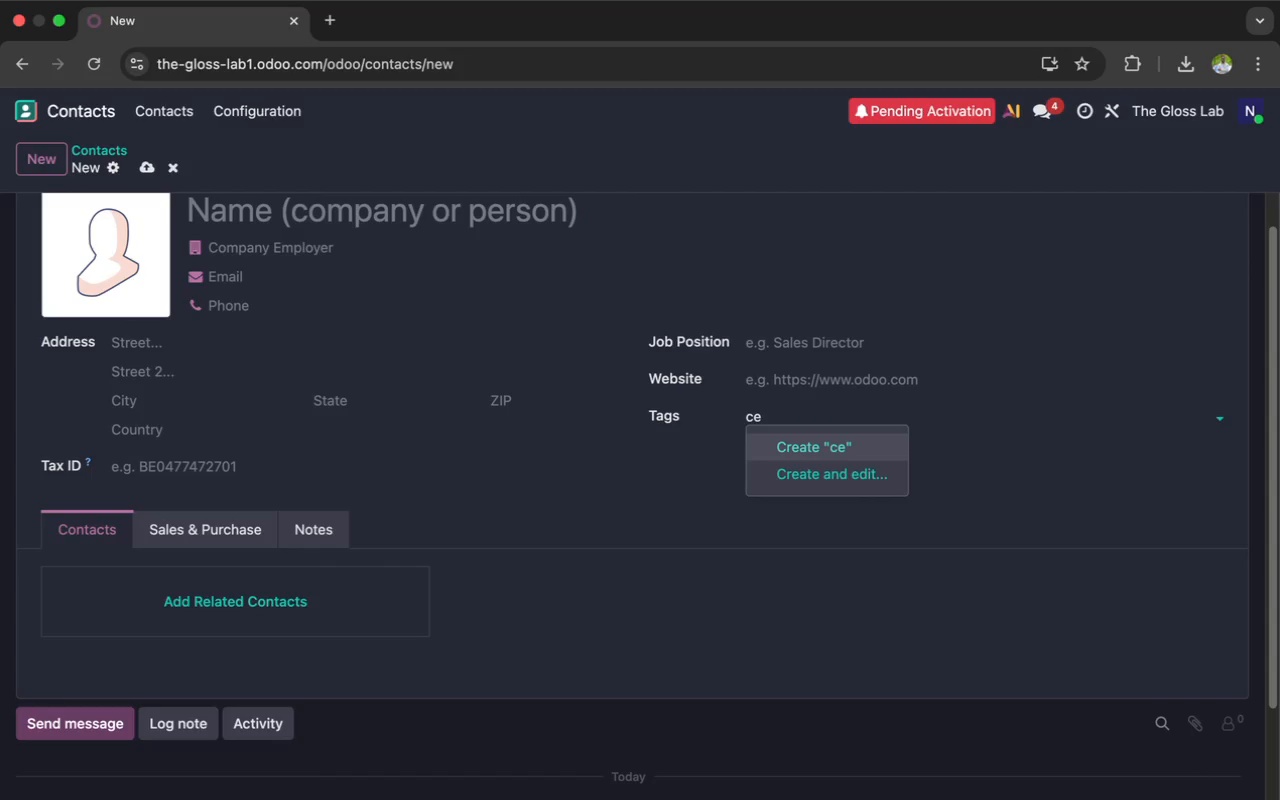 
type(ramic alum)
 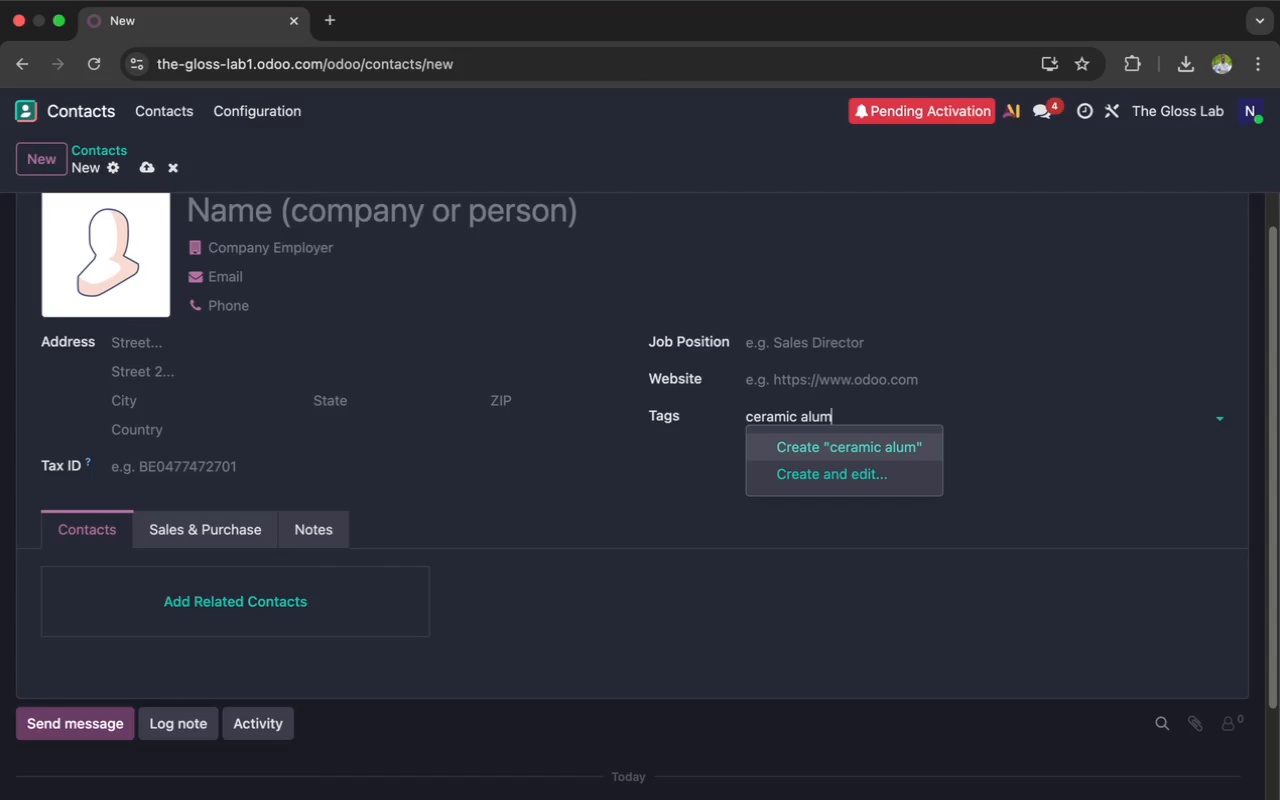 
type(ni)
 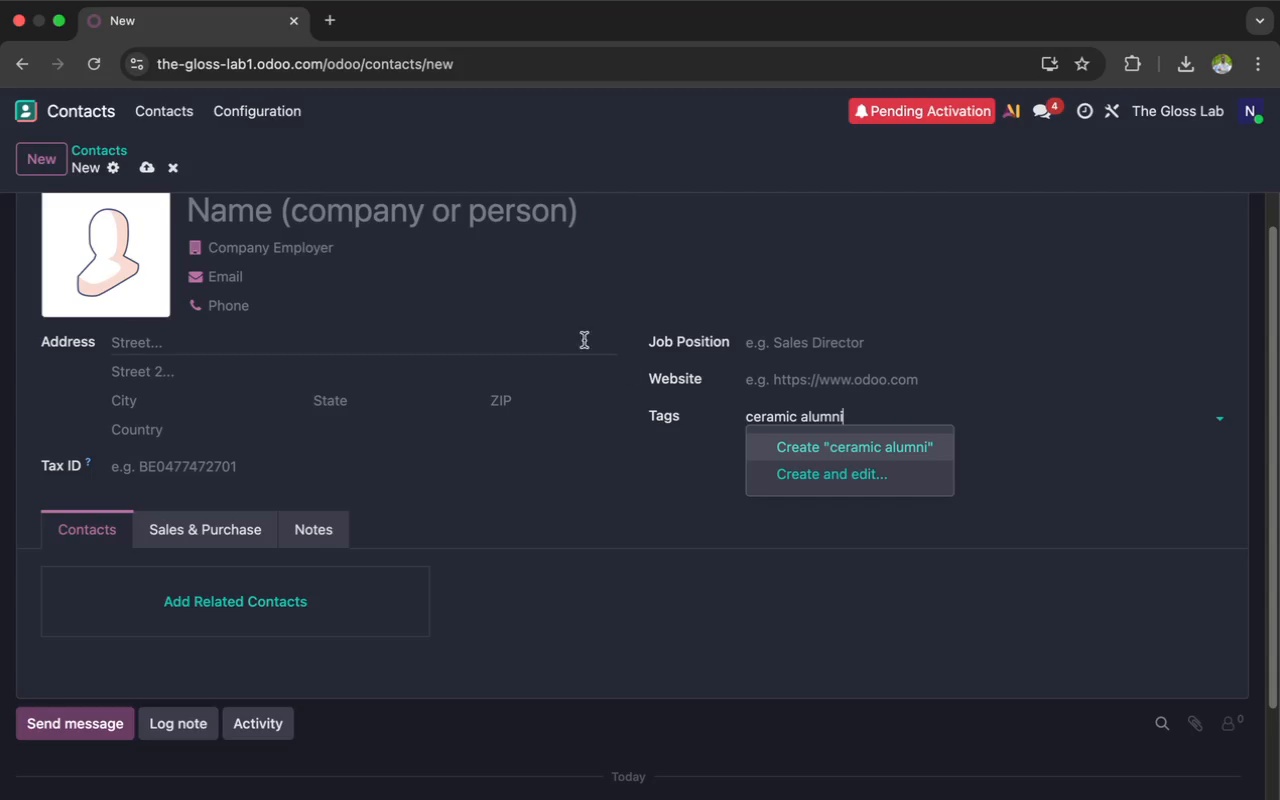 
left_click([390, 226])
 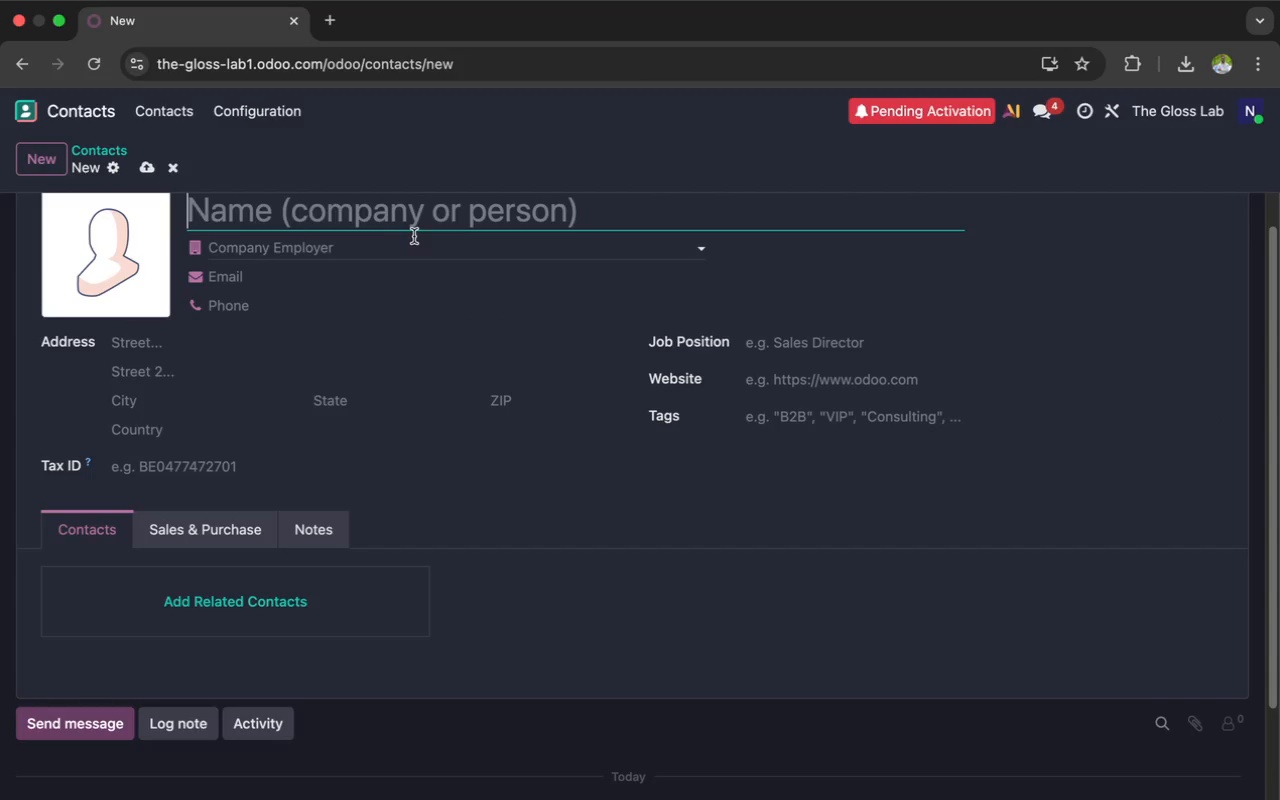 
wait(13.1)
 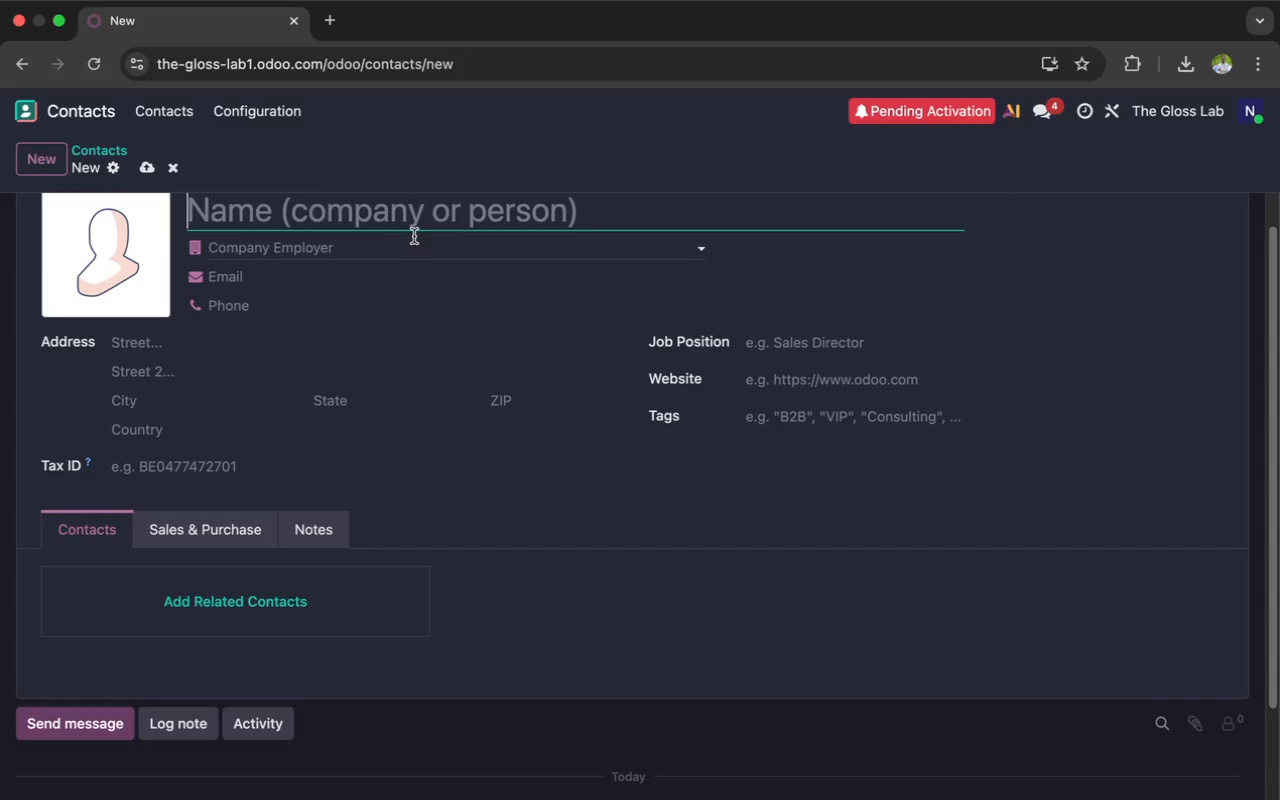 
left_click([781, 415])
 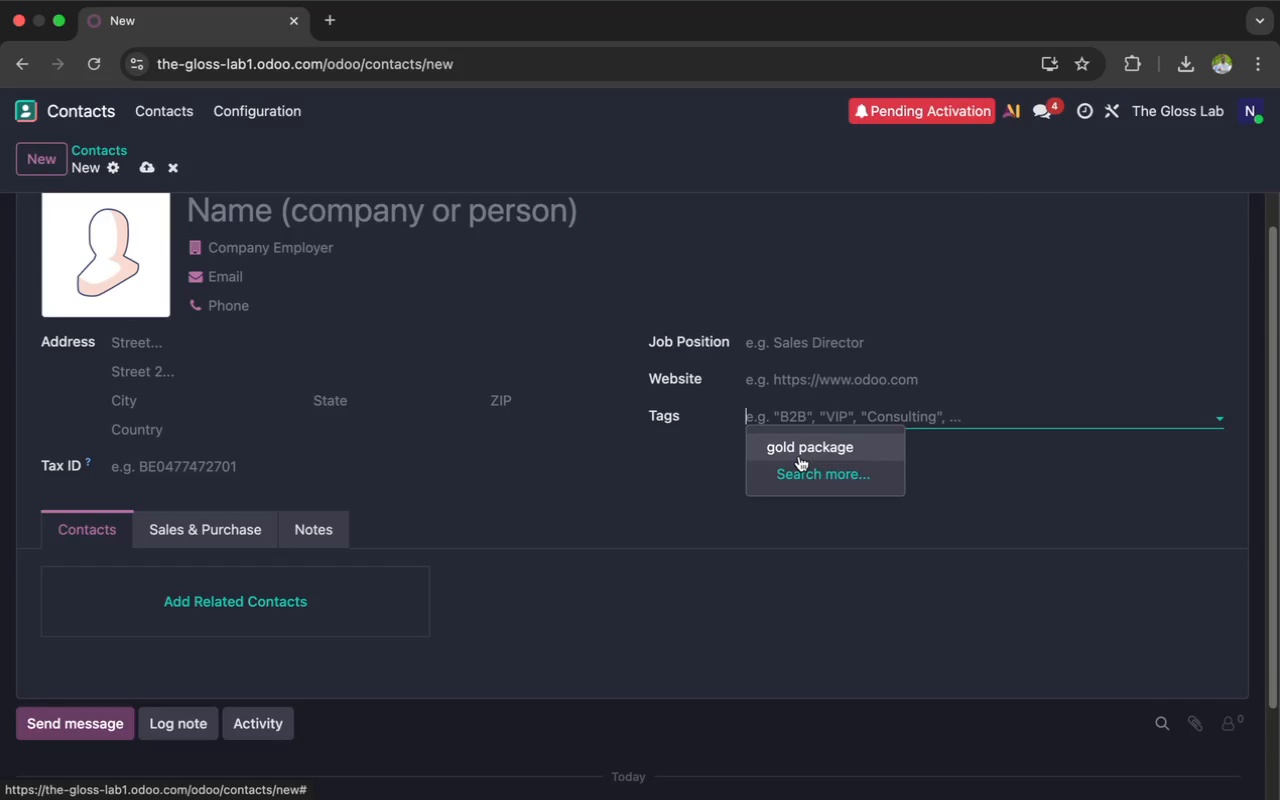 
wait(6.84)
 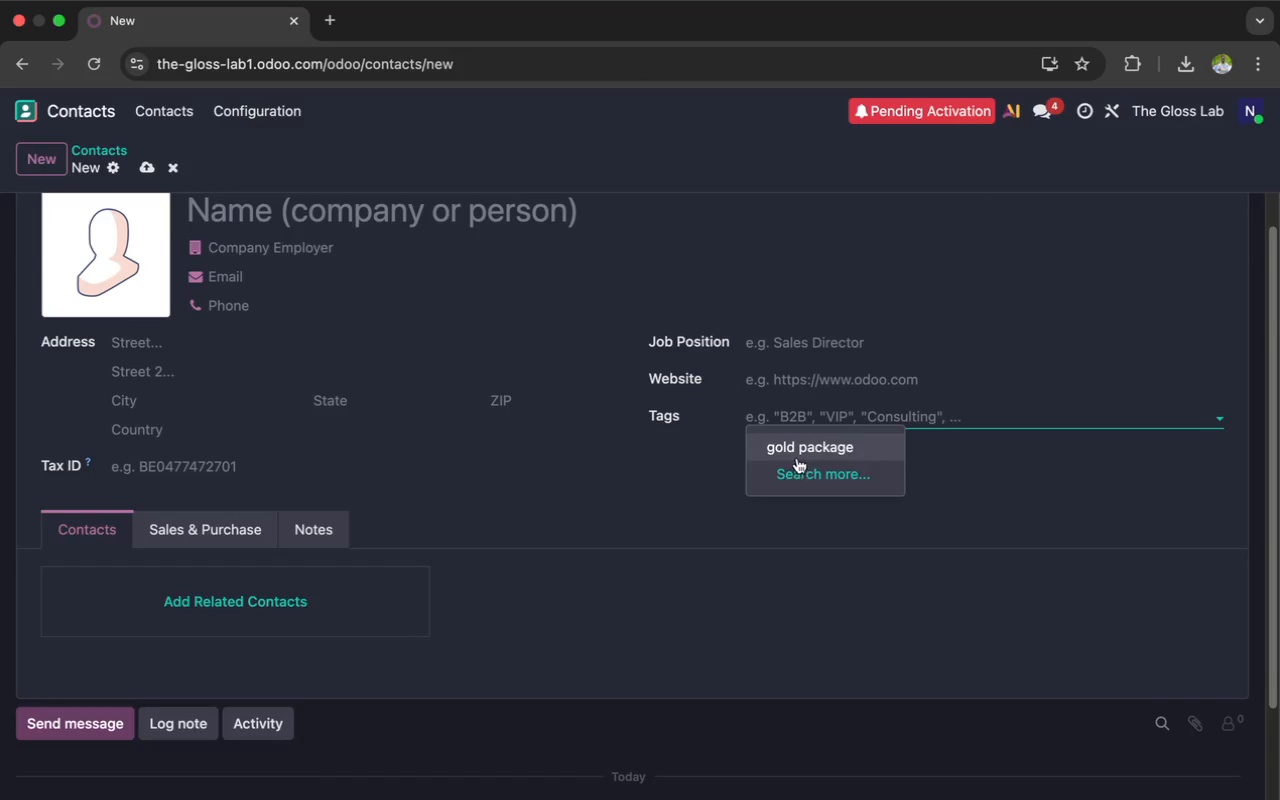 
left_click([266, 216])
 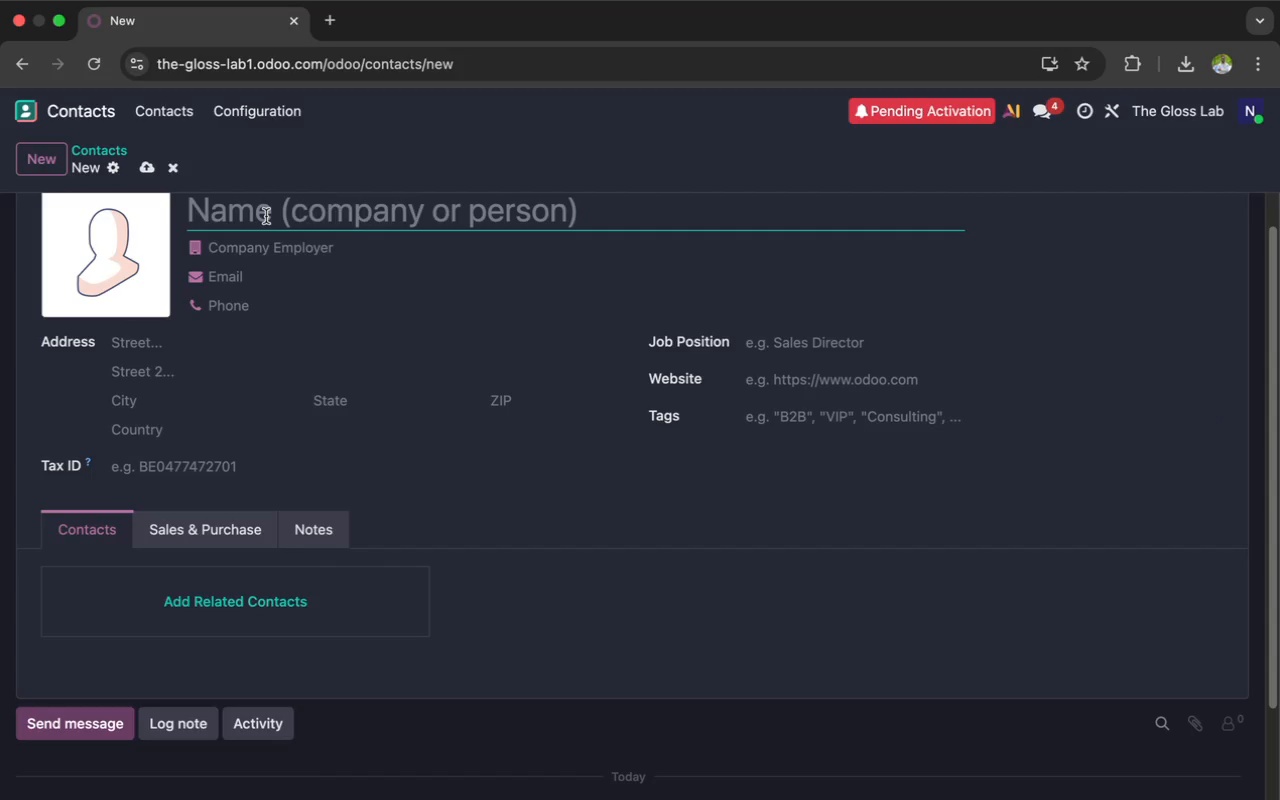 
type(ceramic)
 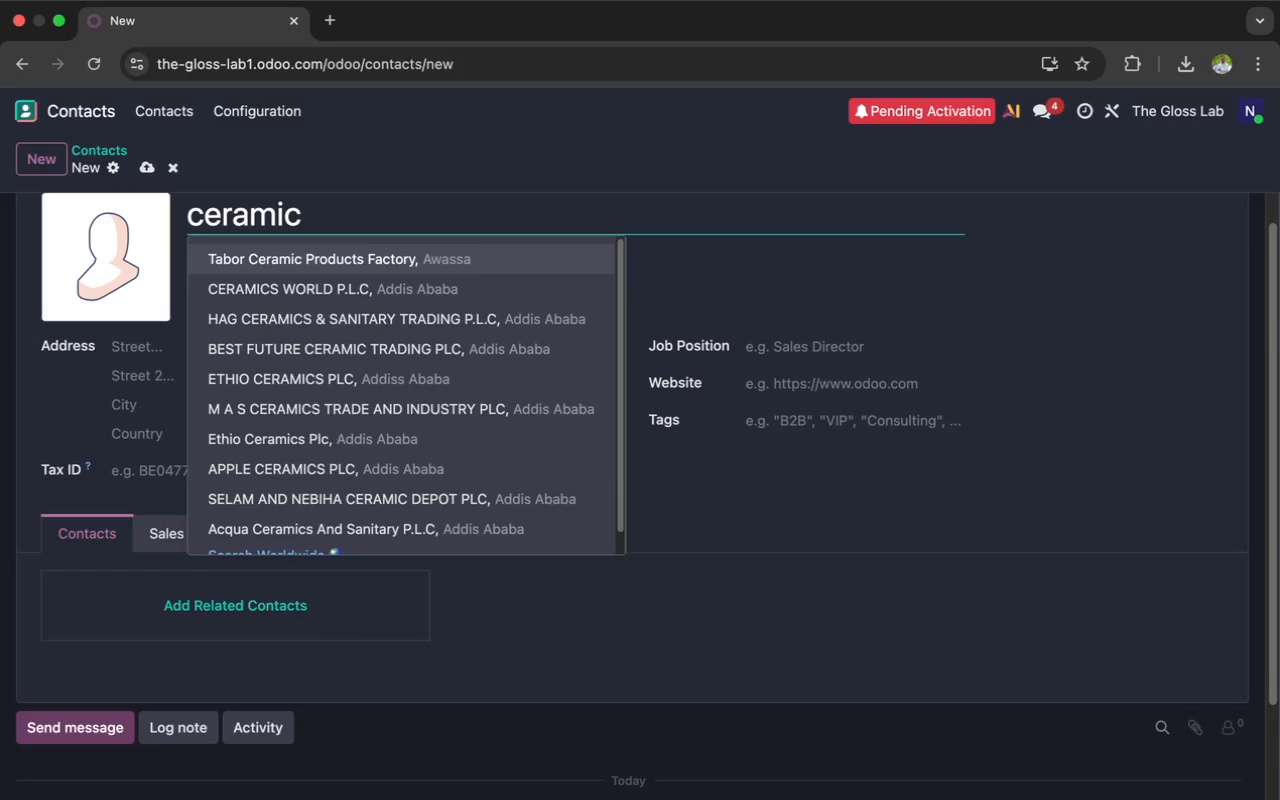 
wait(5.86)
 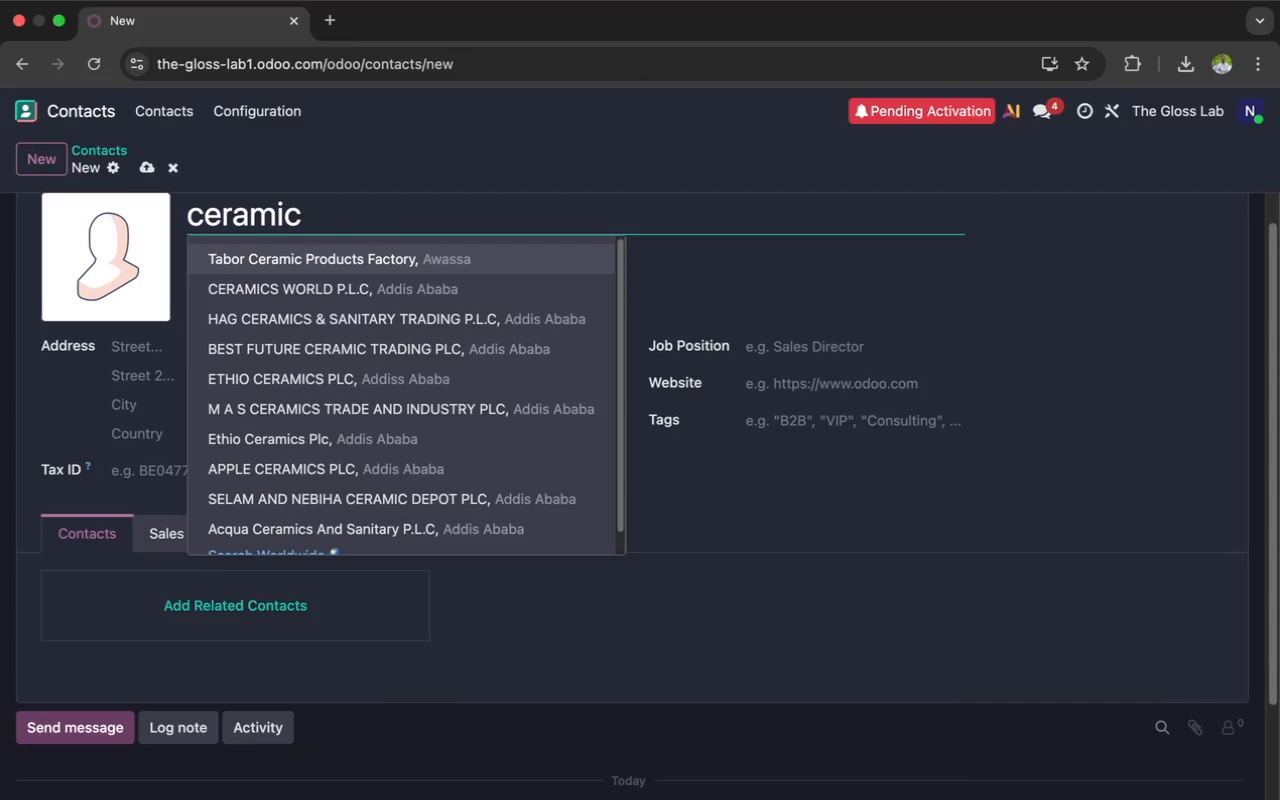 
type( alumni)
 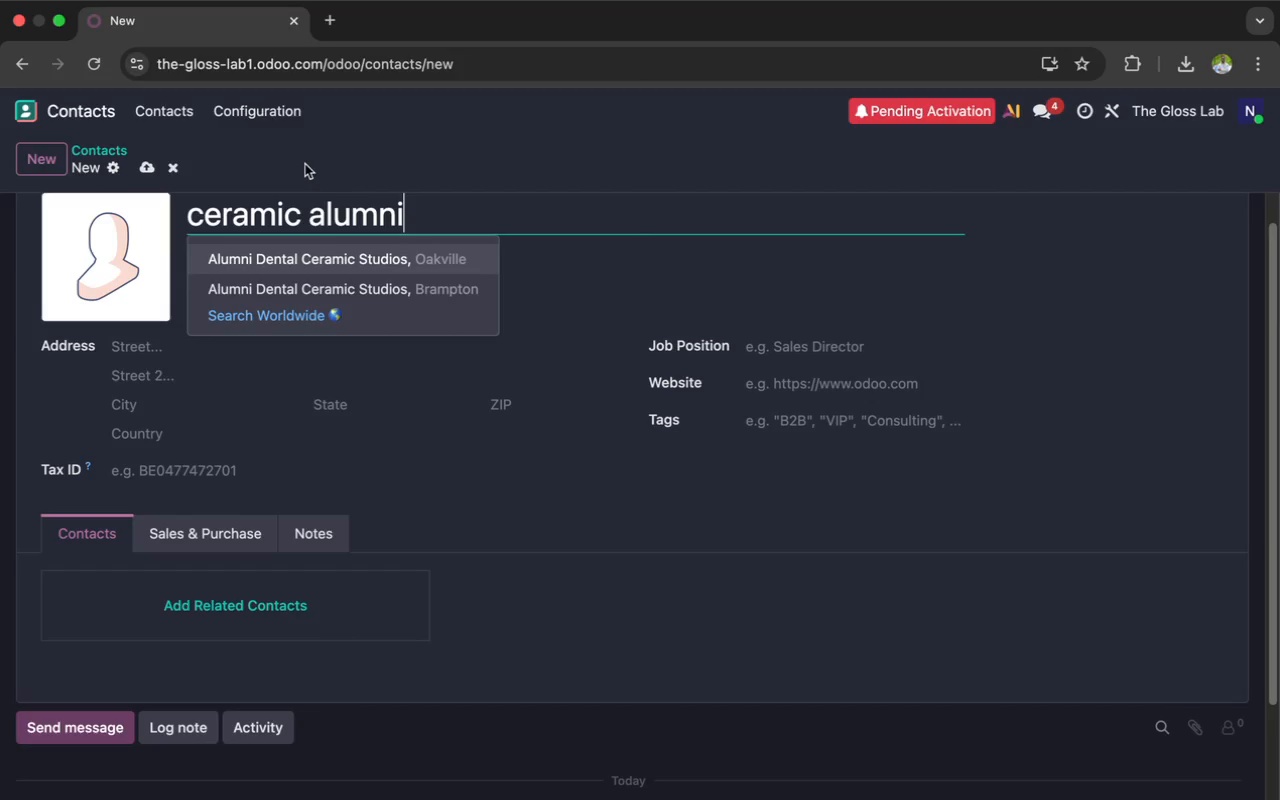 
wait(5.35)
 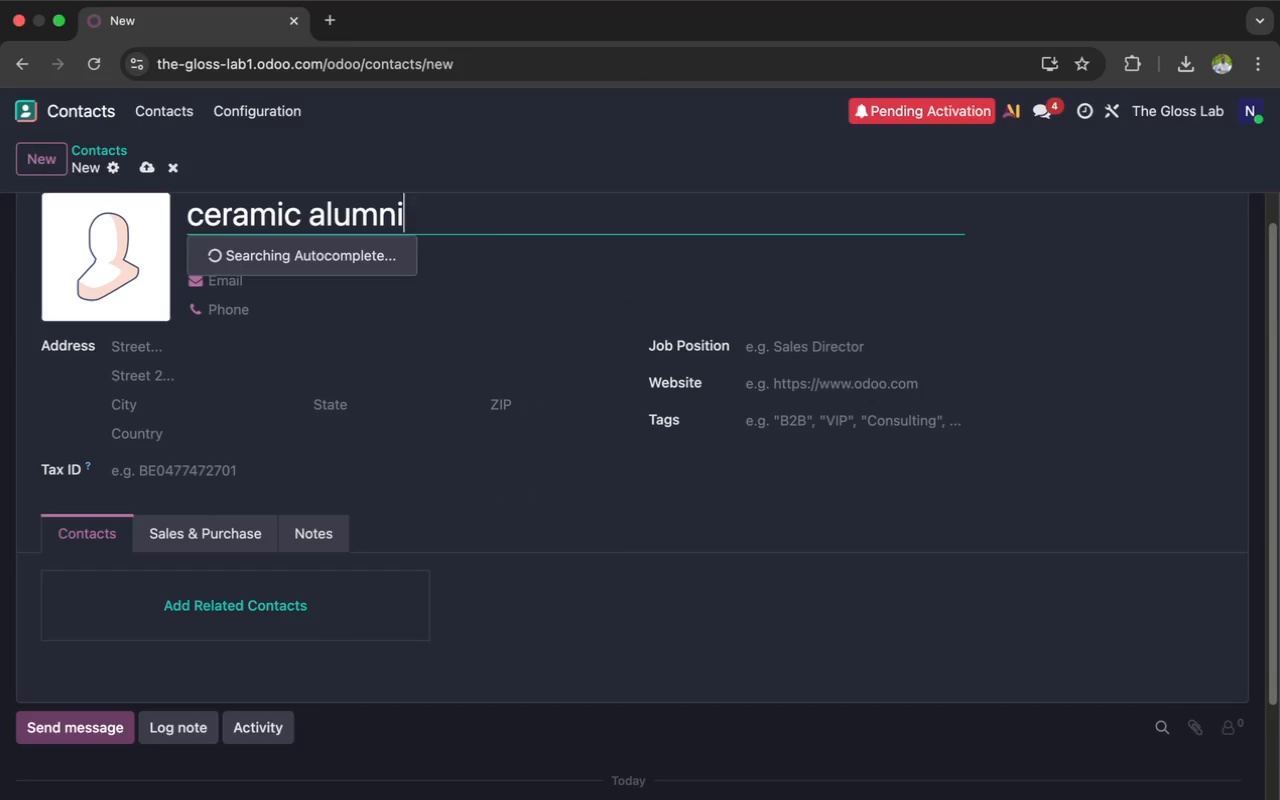 
left_click_drag(start_coordinate=[406, 211], to_coordinate=[186, 213])
 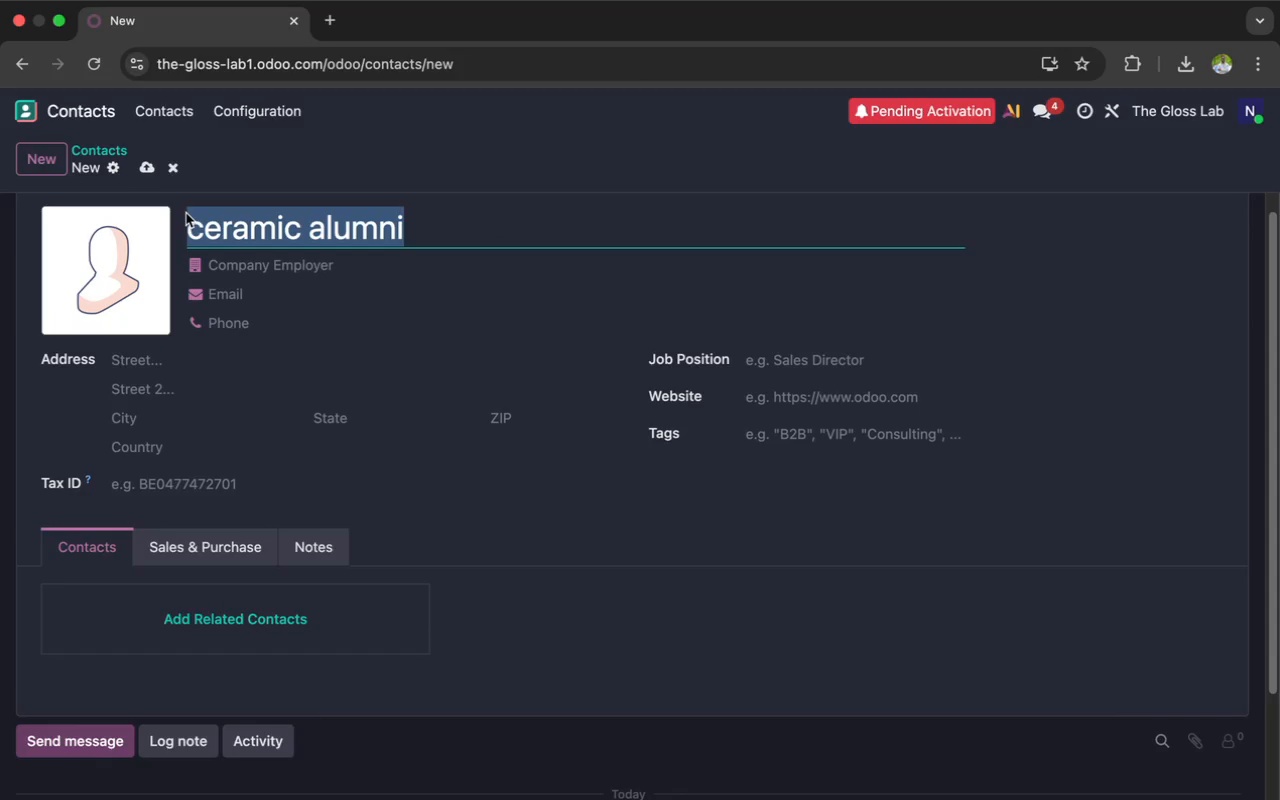 
key(Meta+CommandLeft)
 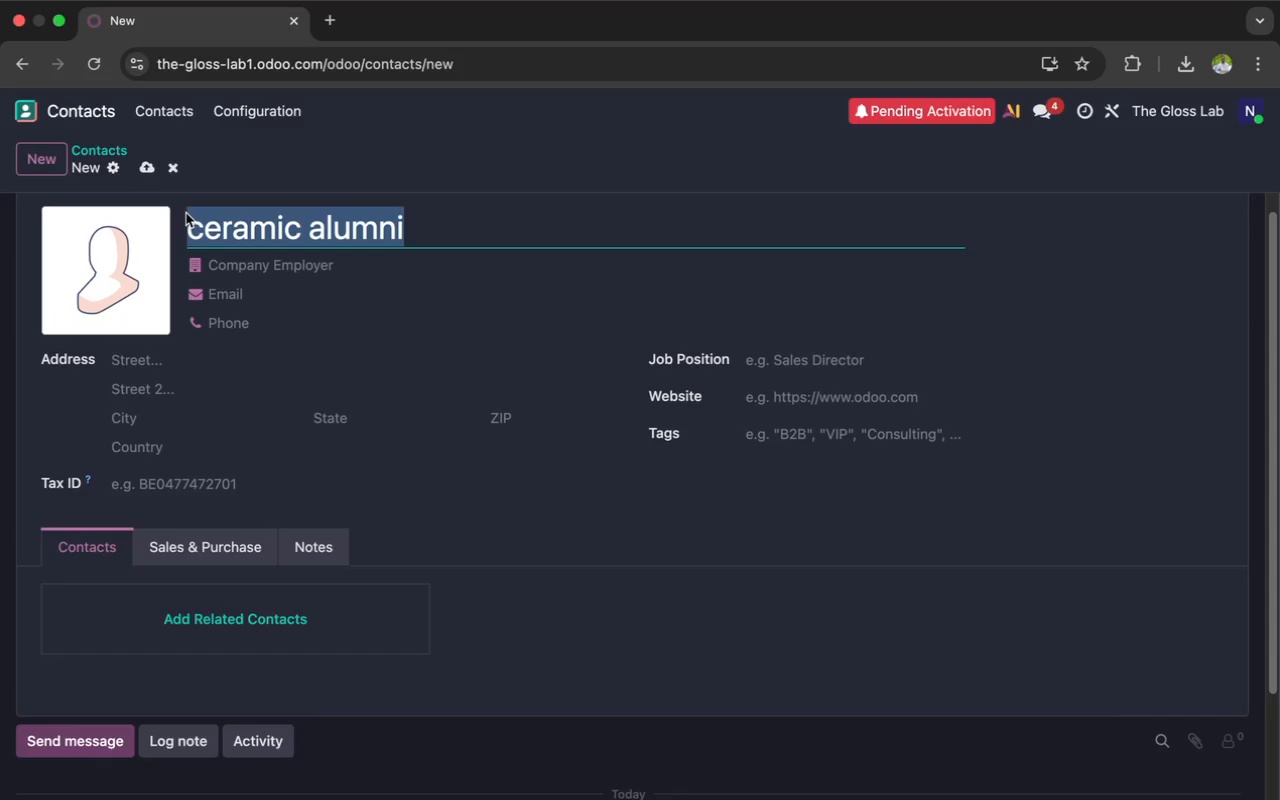 
key(Meta+C)
 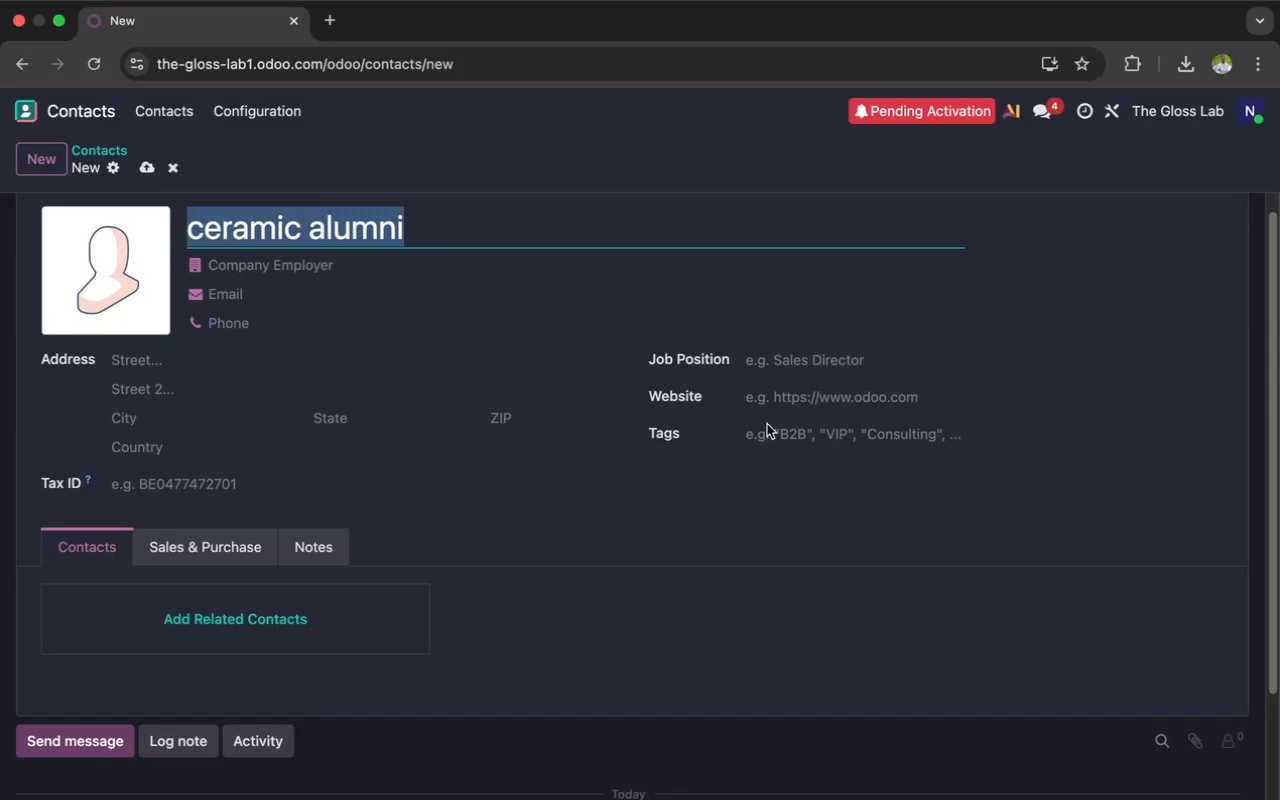 
left_click([763, 438])
 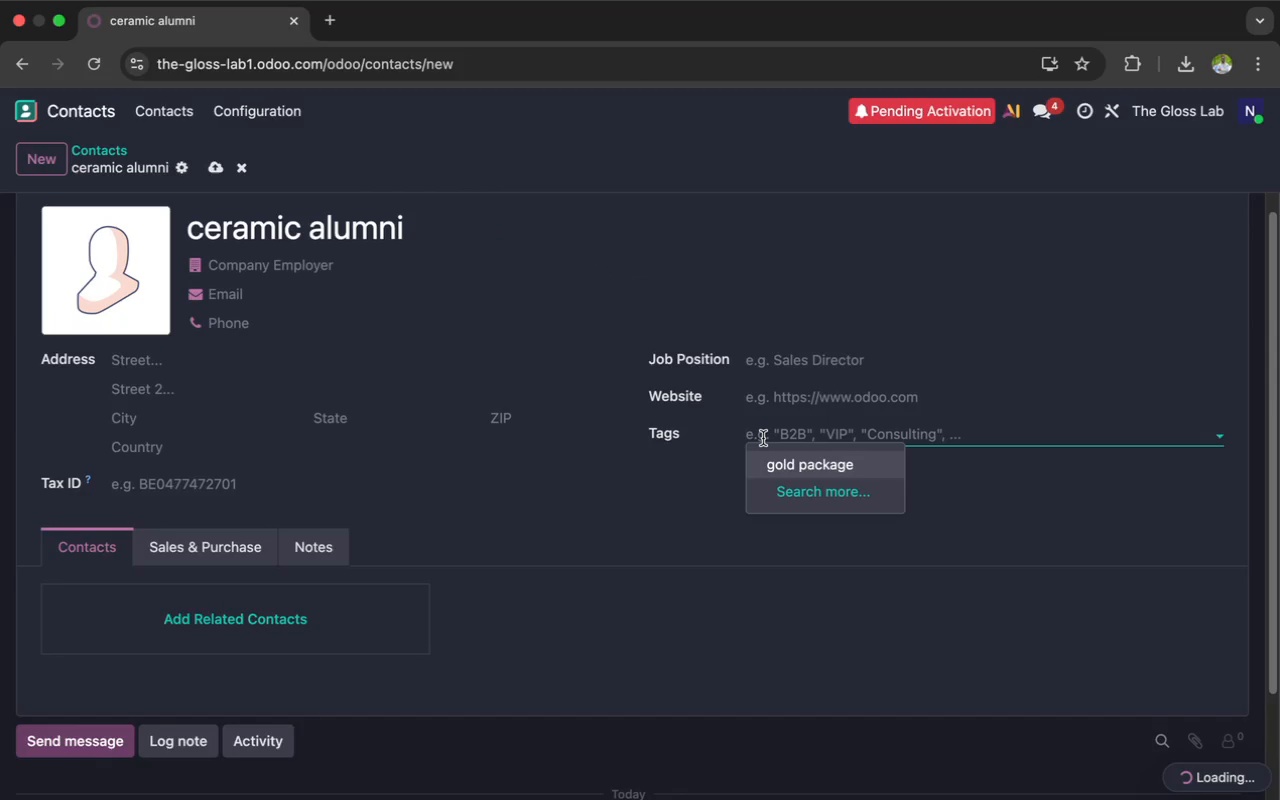 
key(Meta+V)
 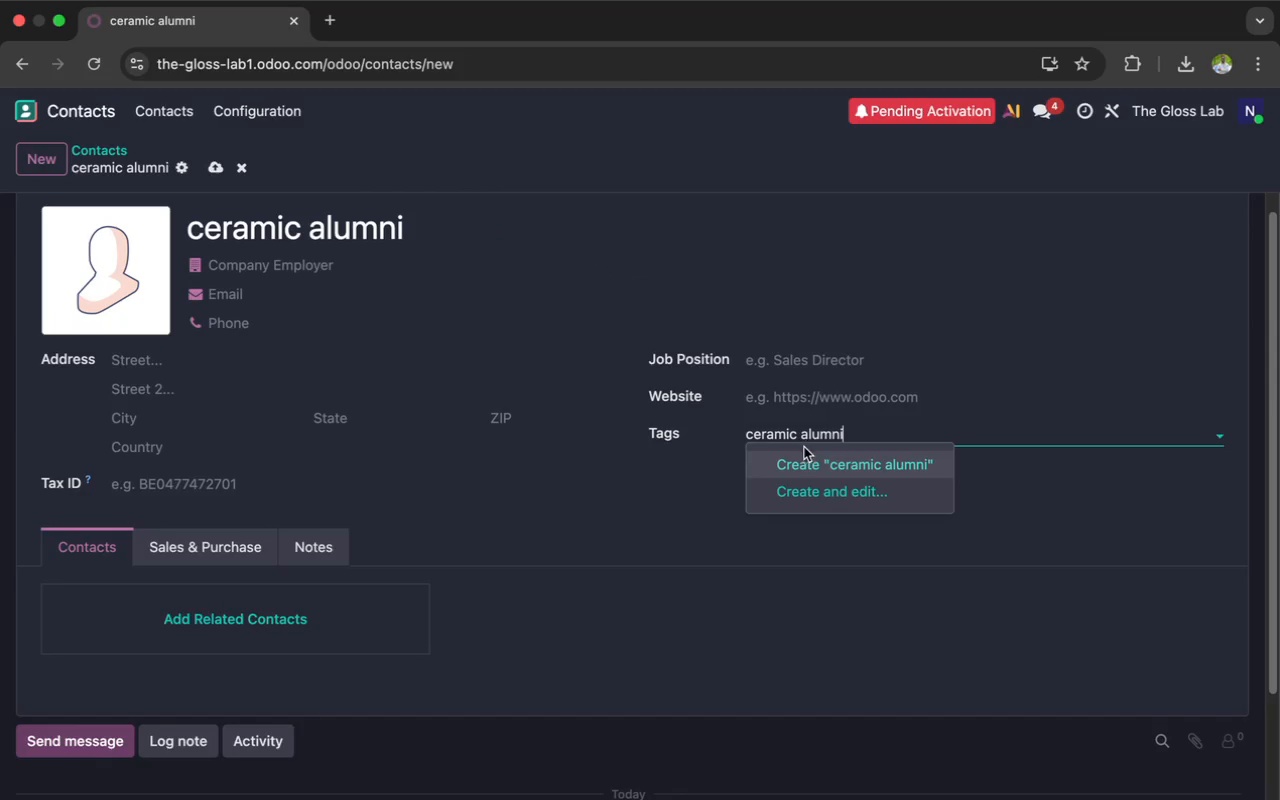 
left_click([813, 460])
 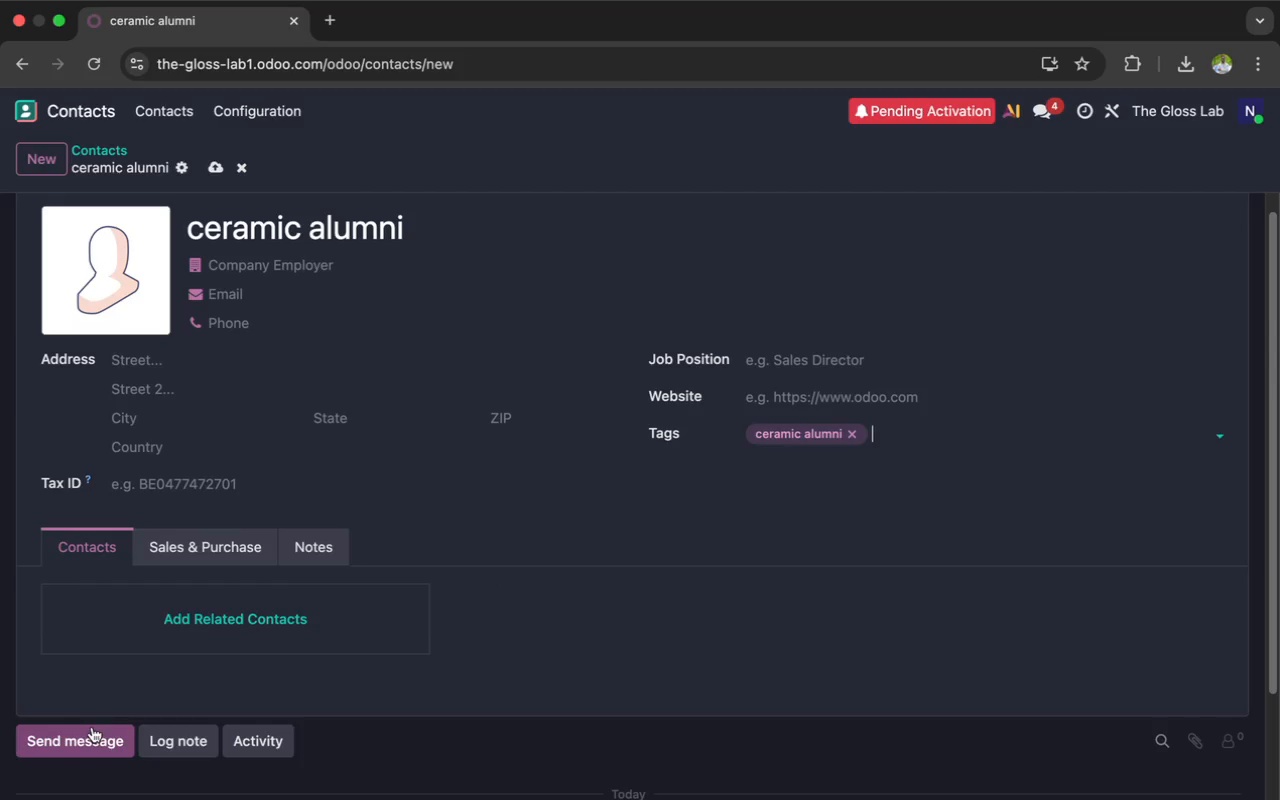 
left_click([91, 728])
 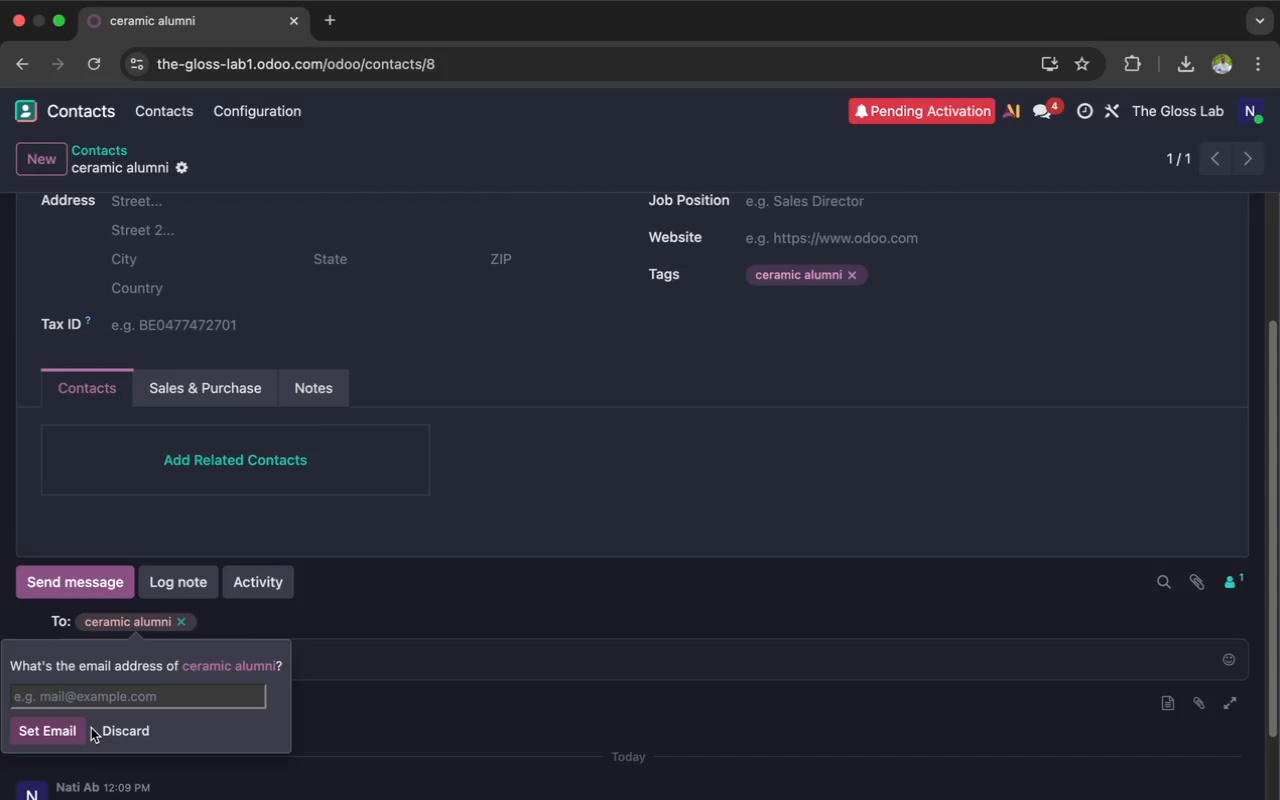 
wait(5.57)
 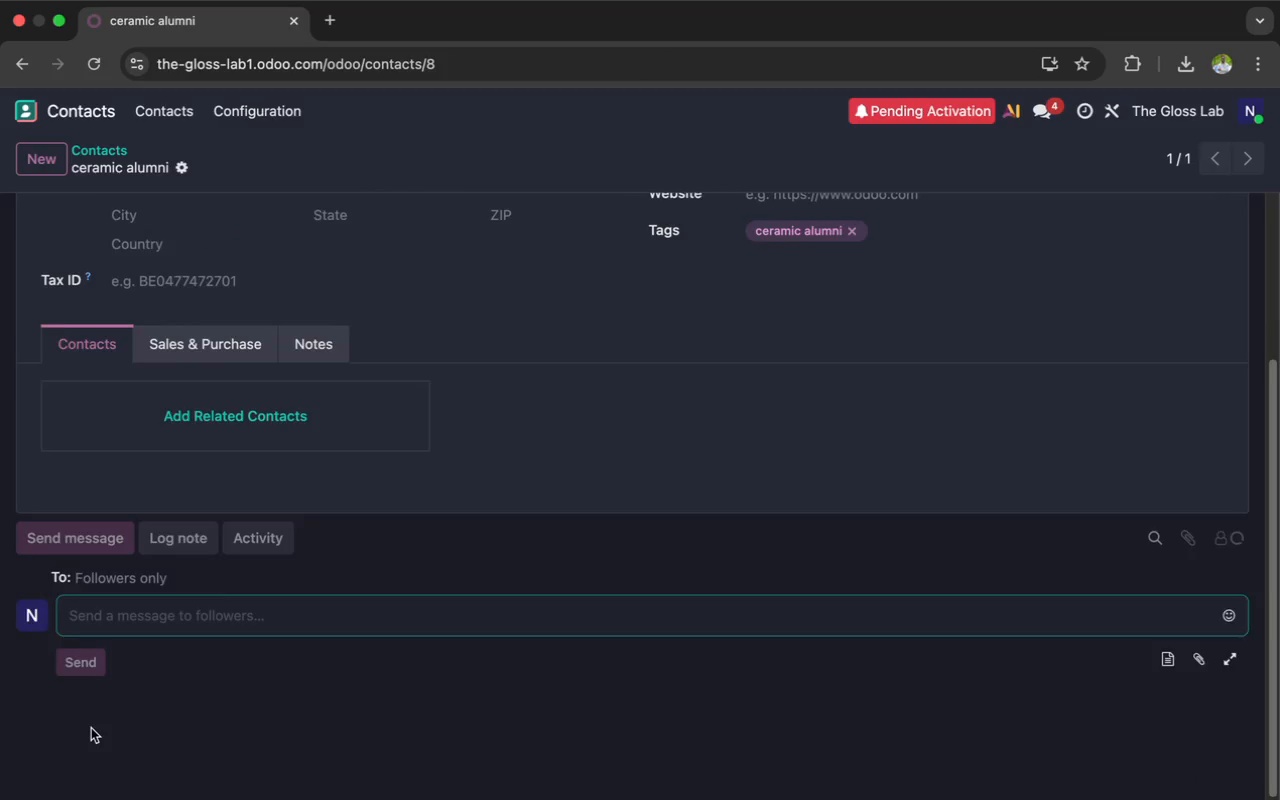 
left_click([492, 651])
 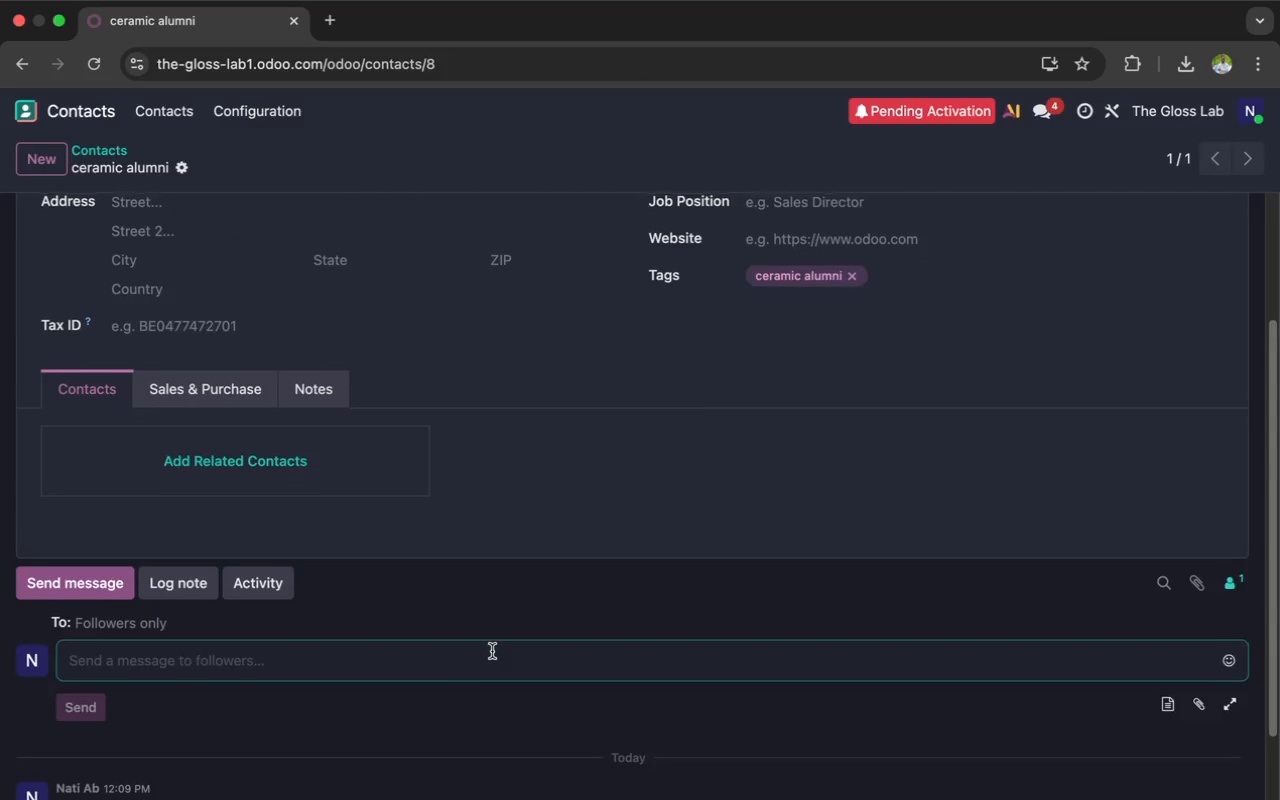 
scroll: coordinate [492, 651], scroll_direction: up, amount: 93.0
 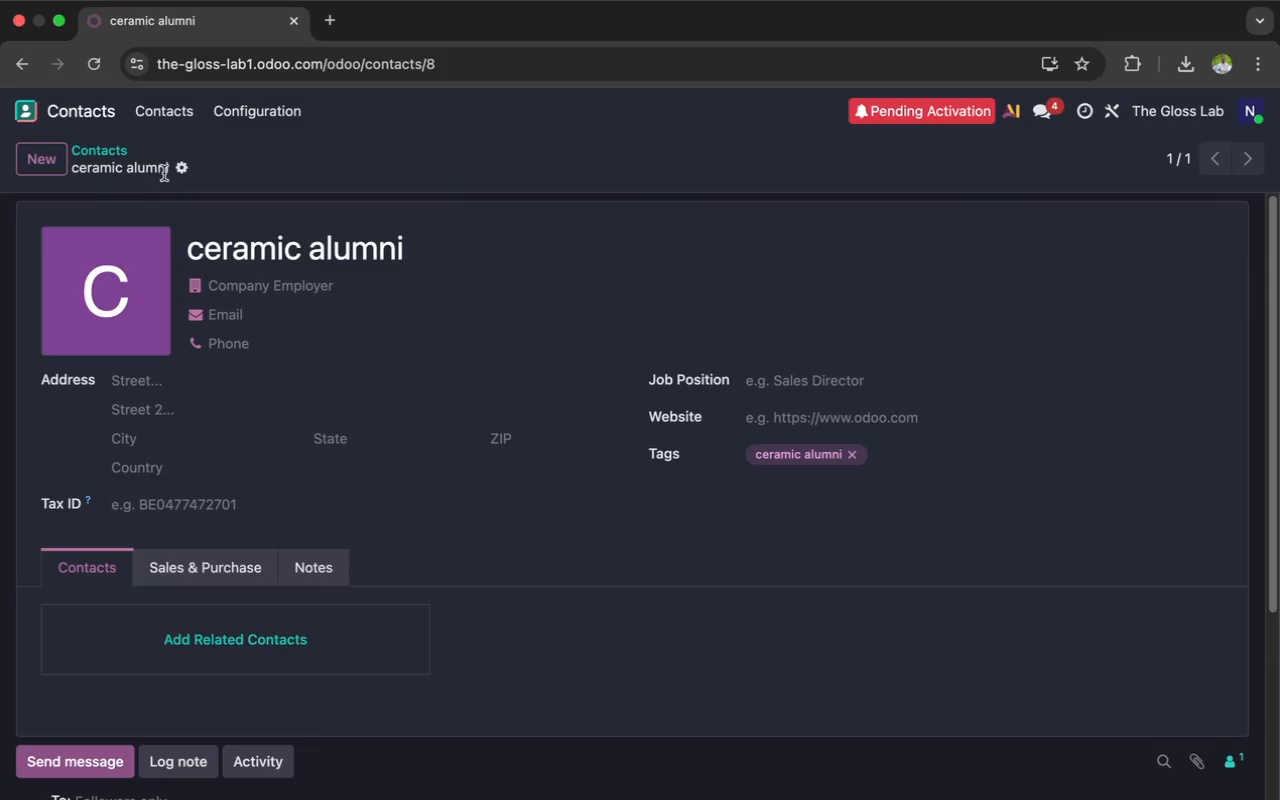 
left_click([179, 171])
 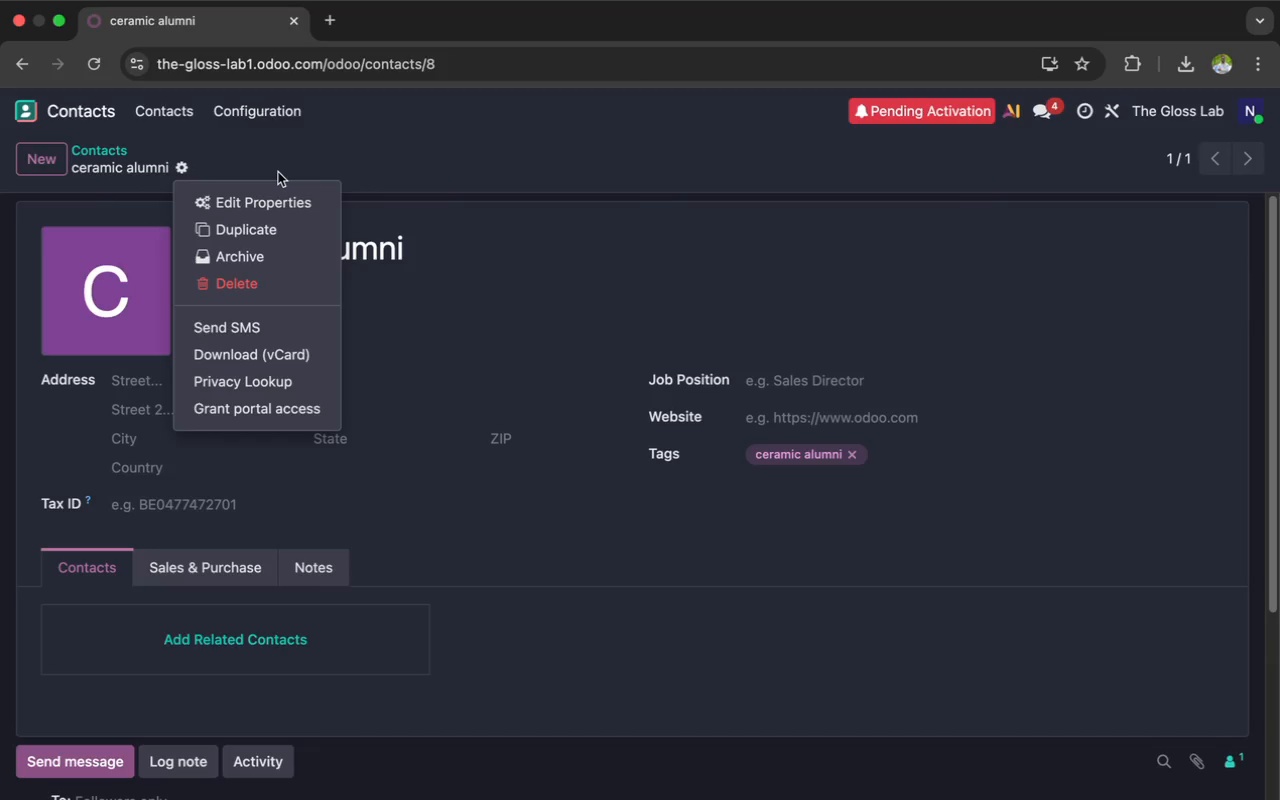 
wait(5.77)
 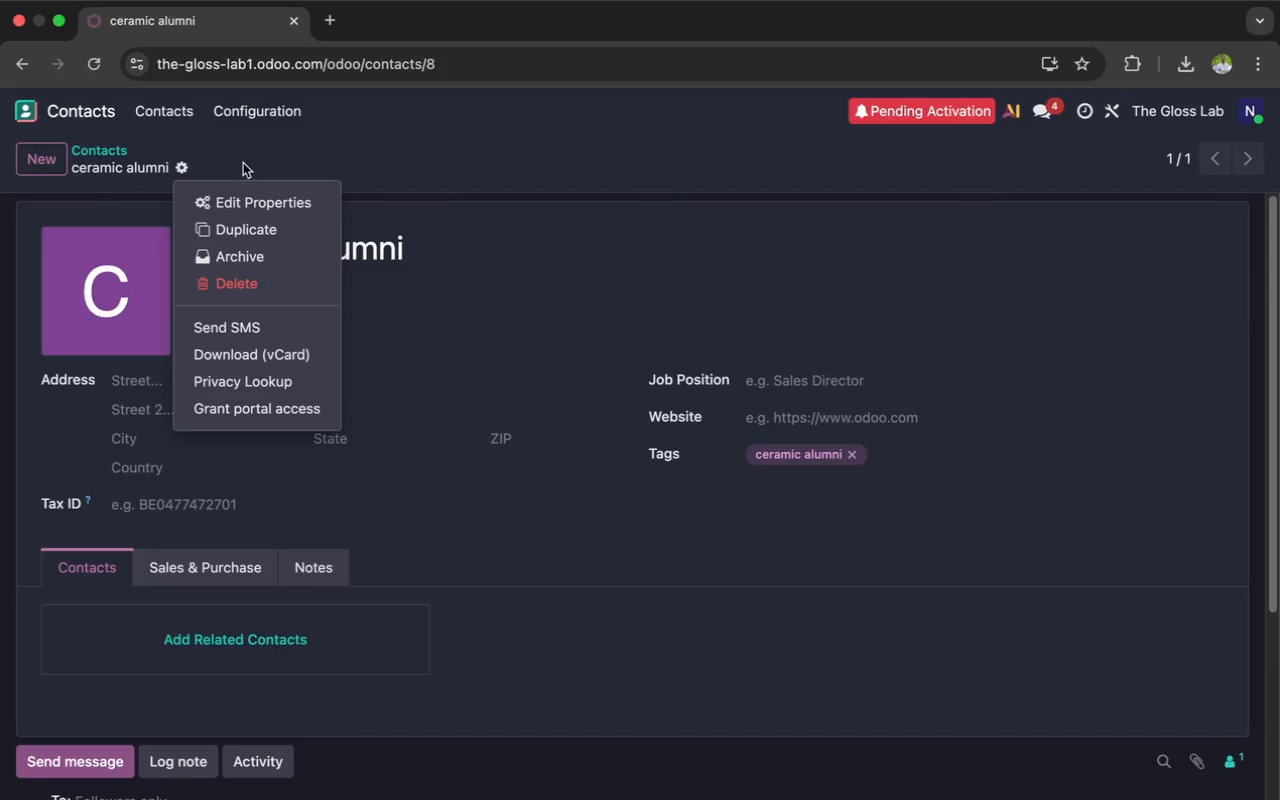 
left_click([360, 169])
 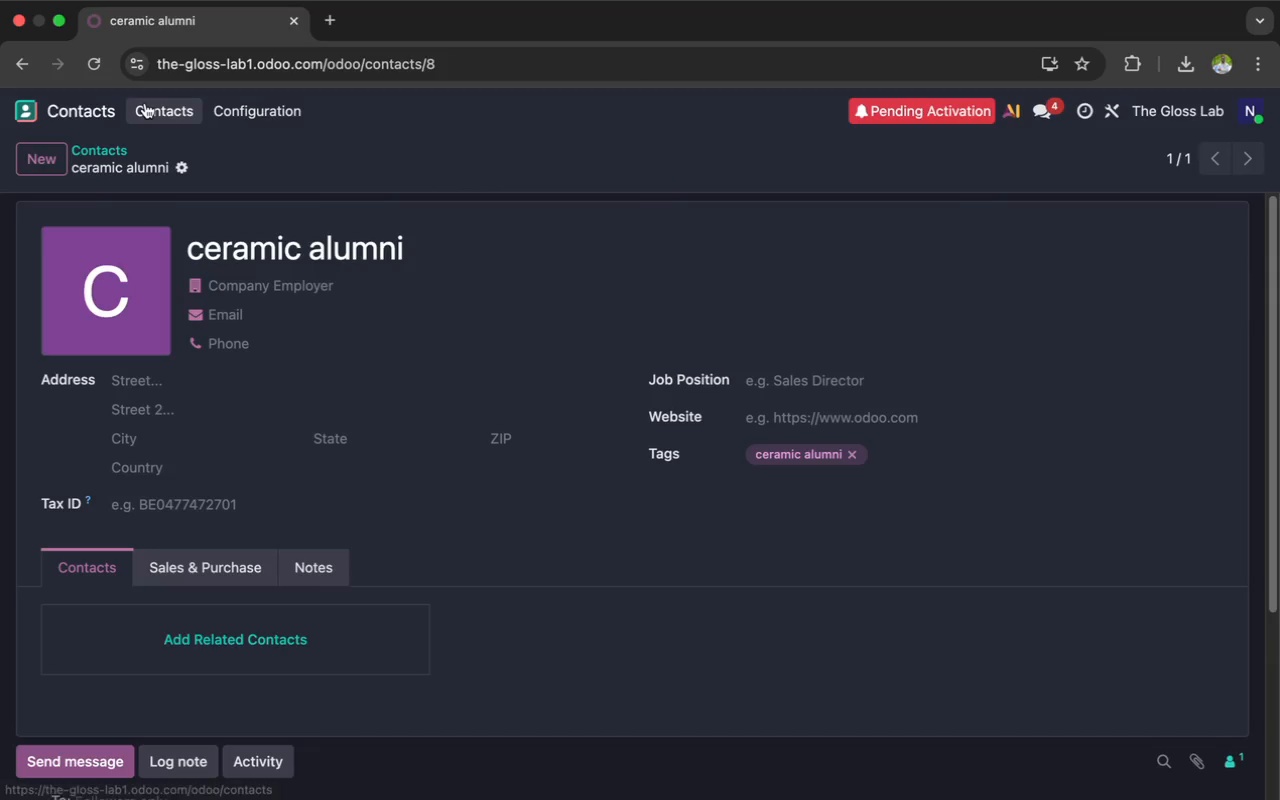 
left_click([150, 106])
 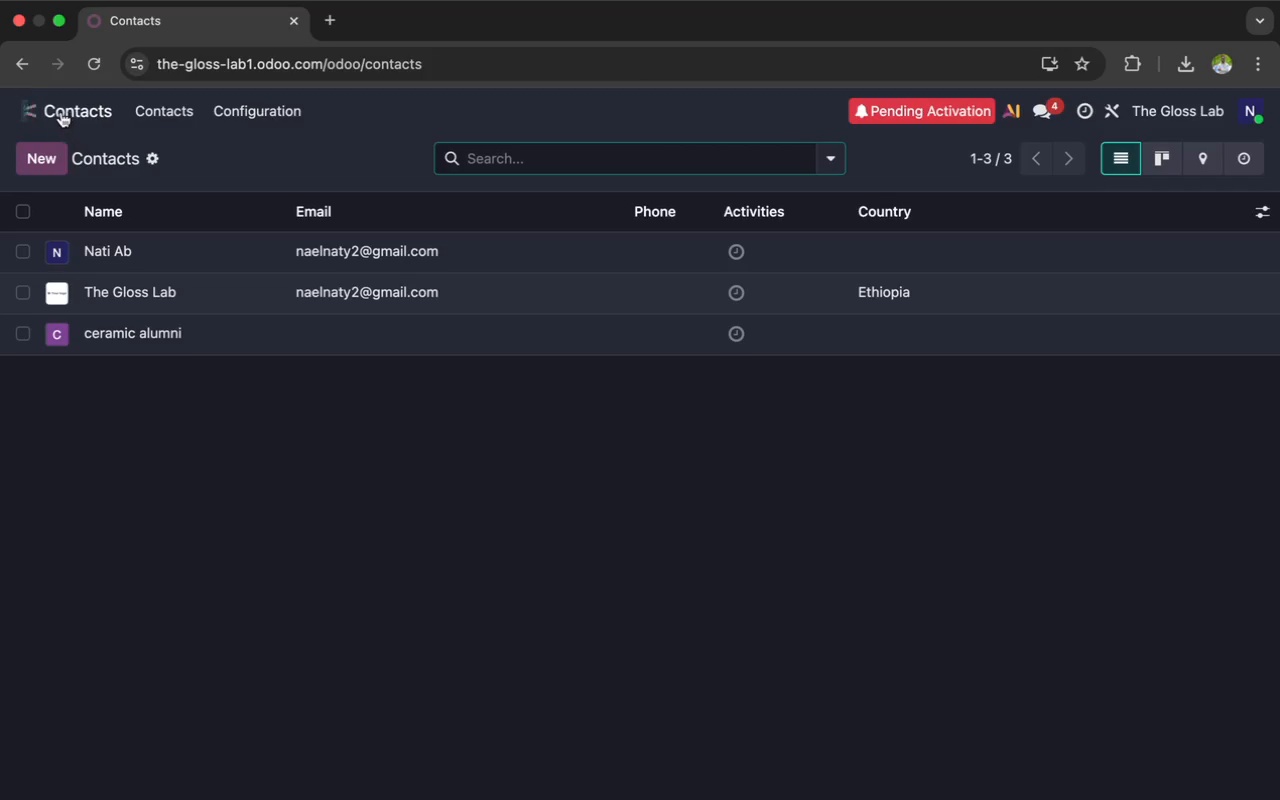 
left_click([49, 103])
 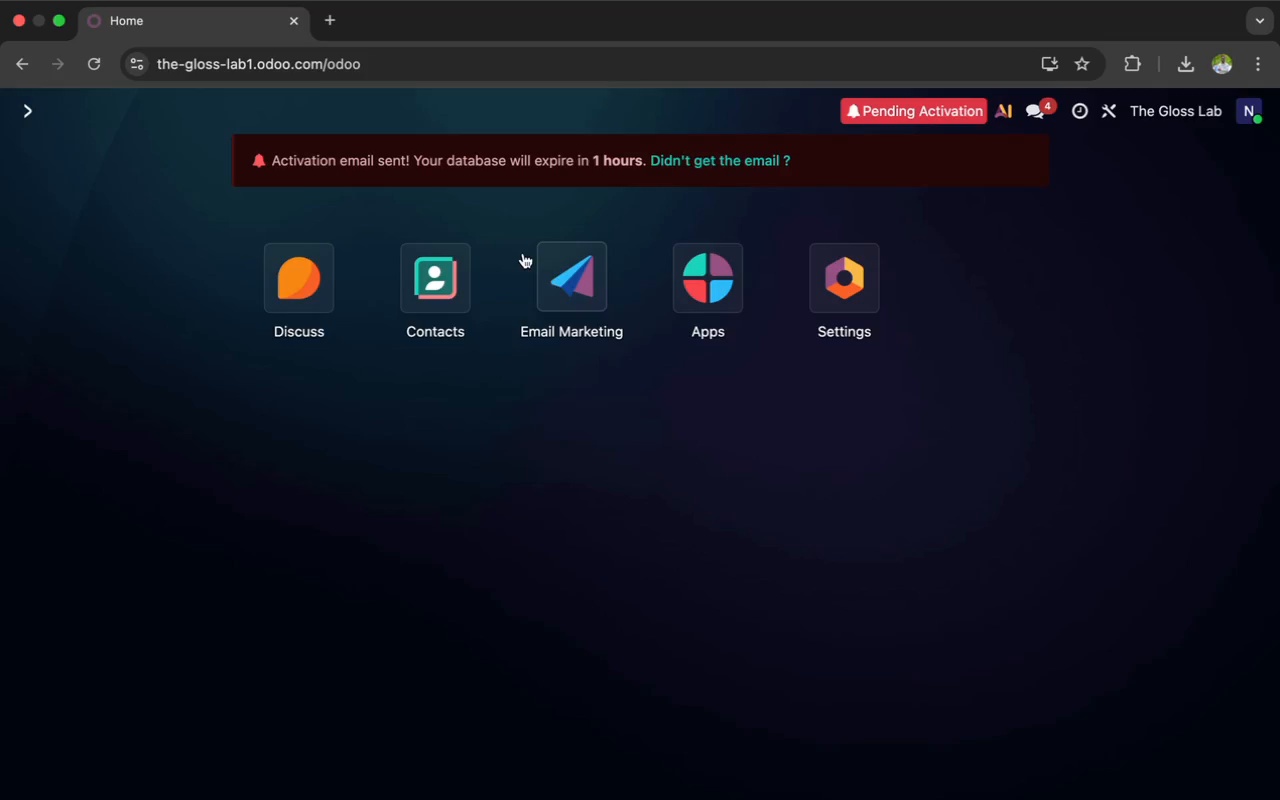 
left_click([554, 269])
 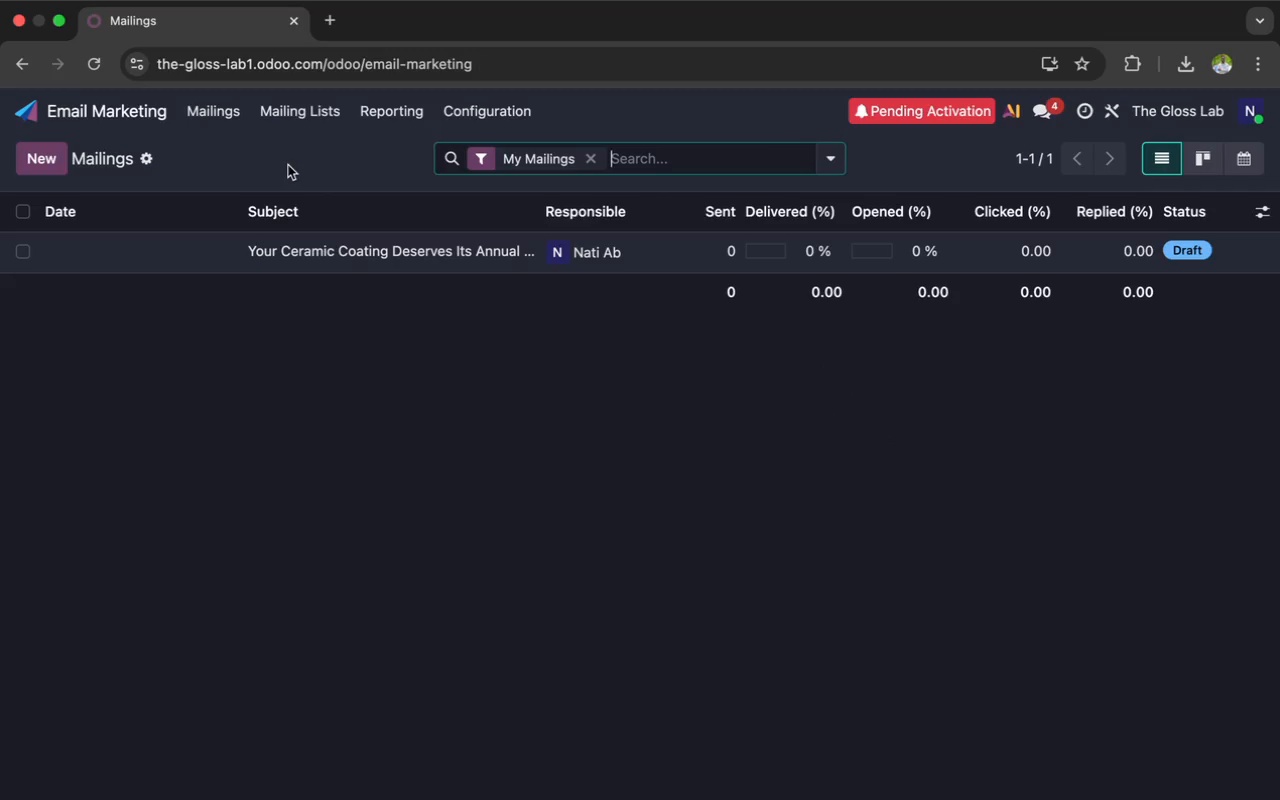 
left_click([296, 111])
 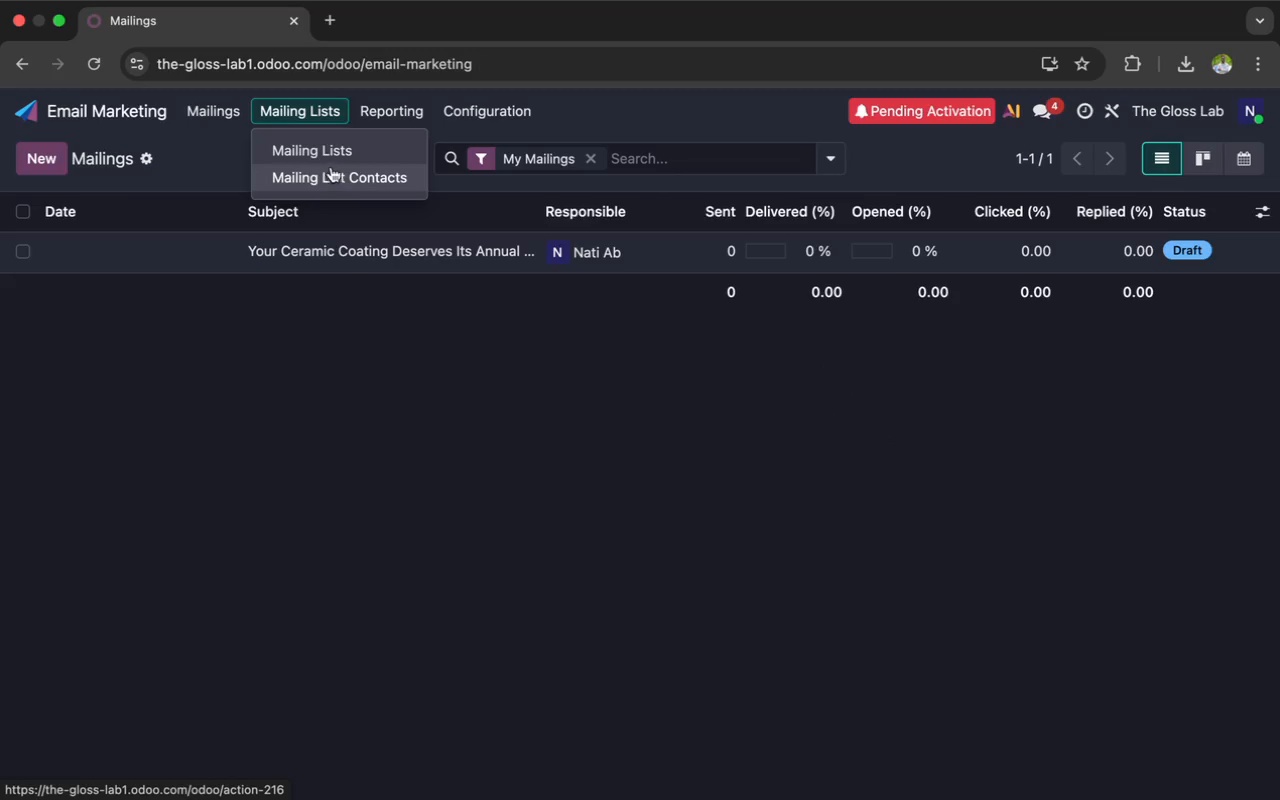 
left_click([328, 151])
 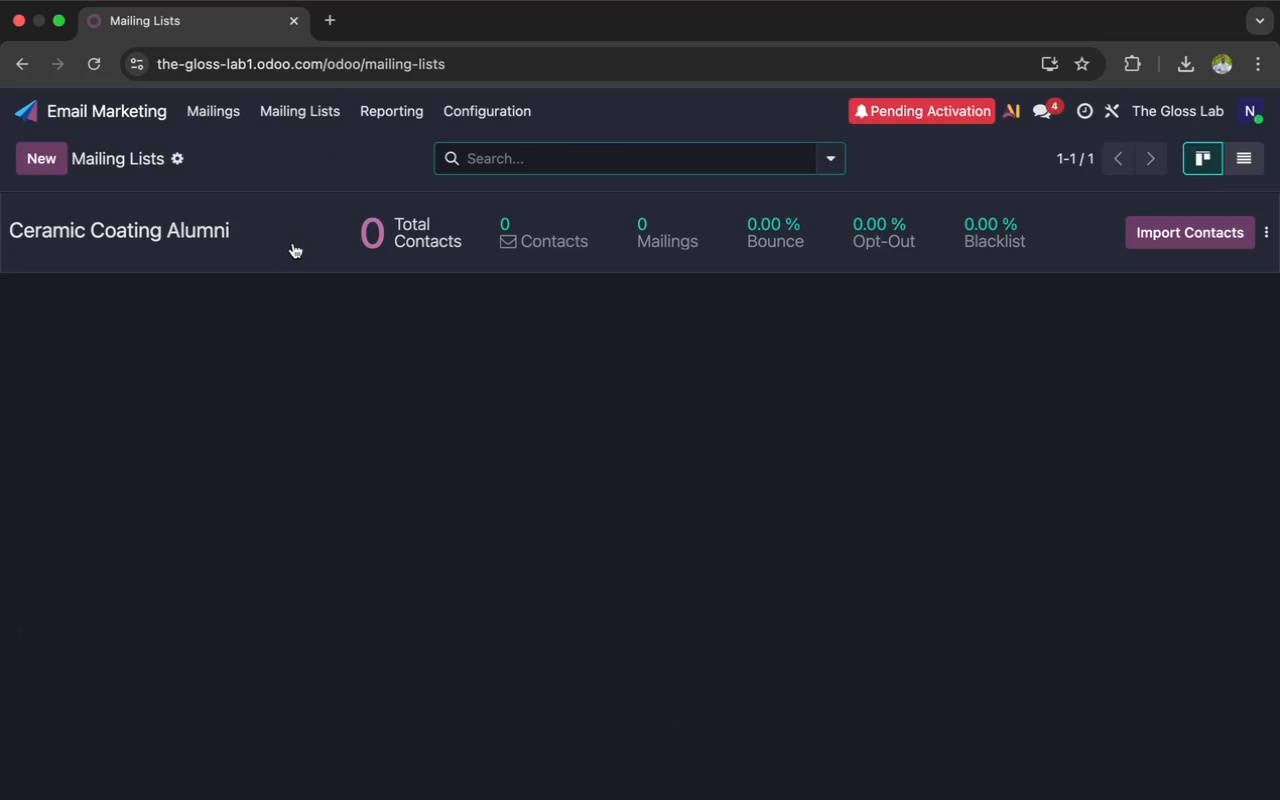 
left_click([294, 240])
 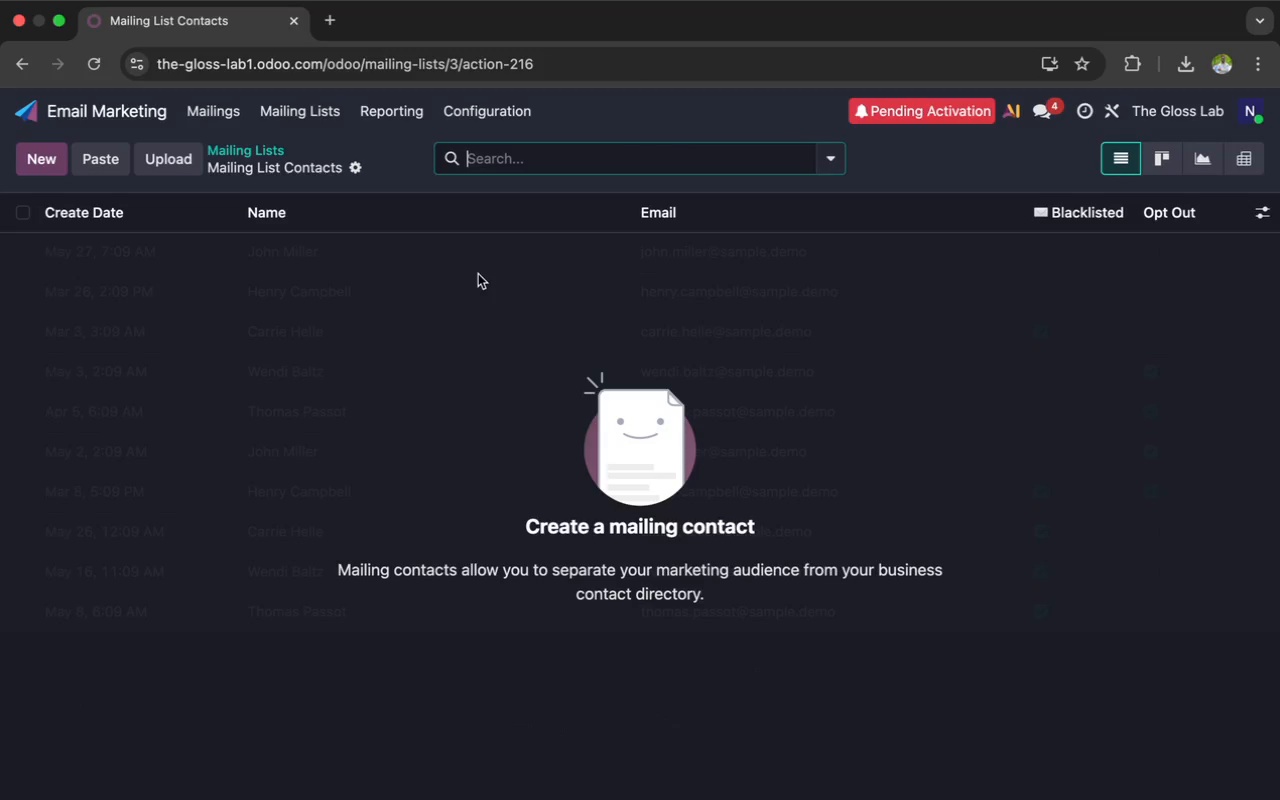 
wait(7.36)
 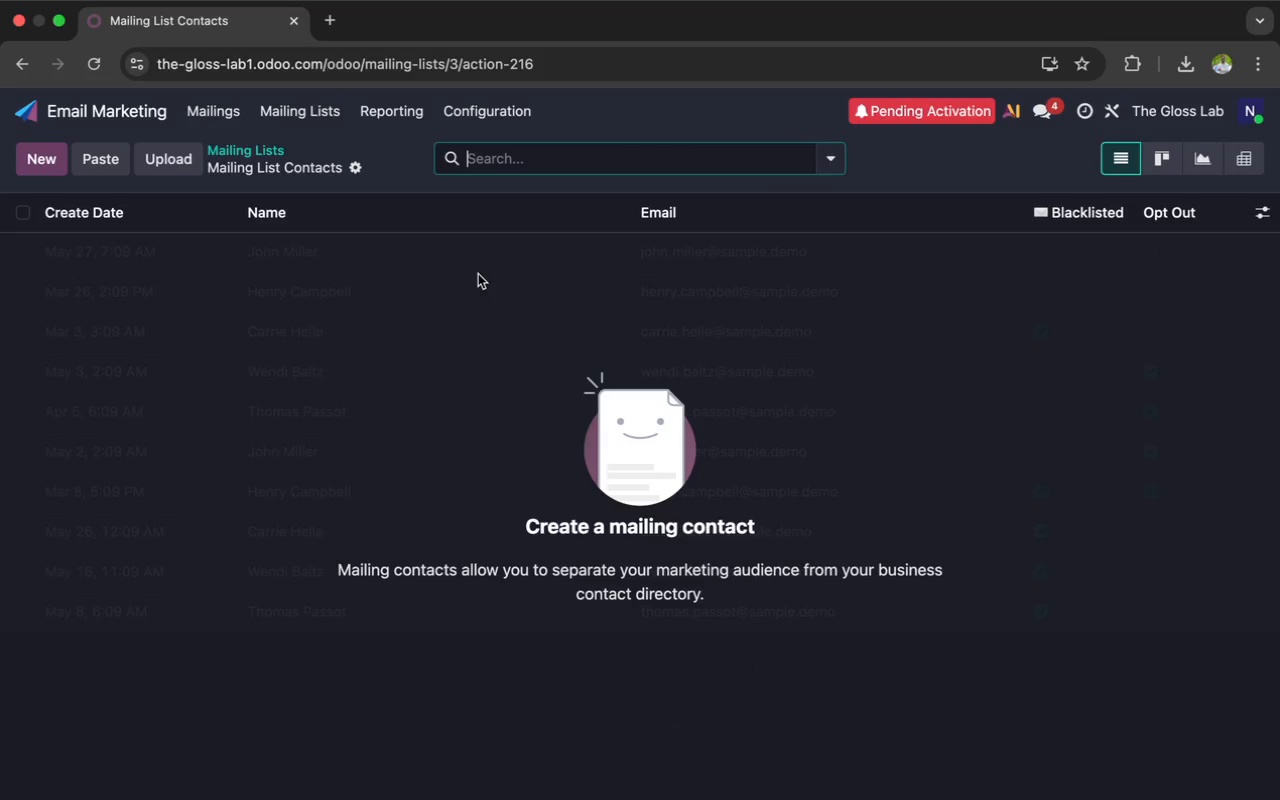 
left_click([168, 160])
 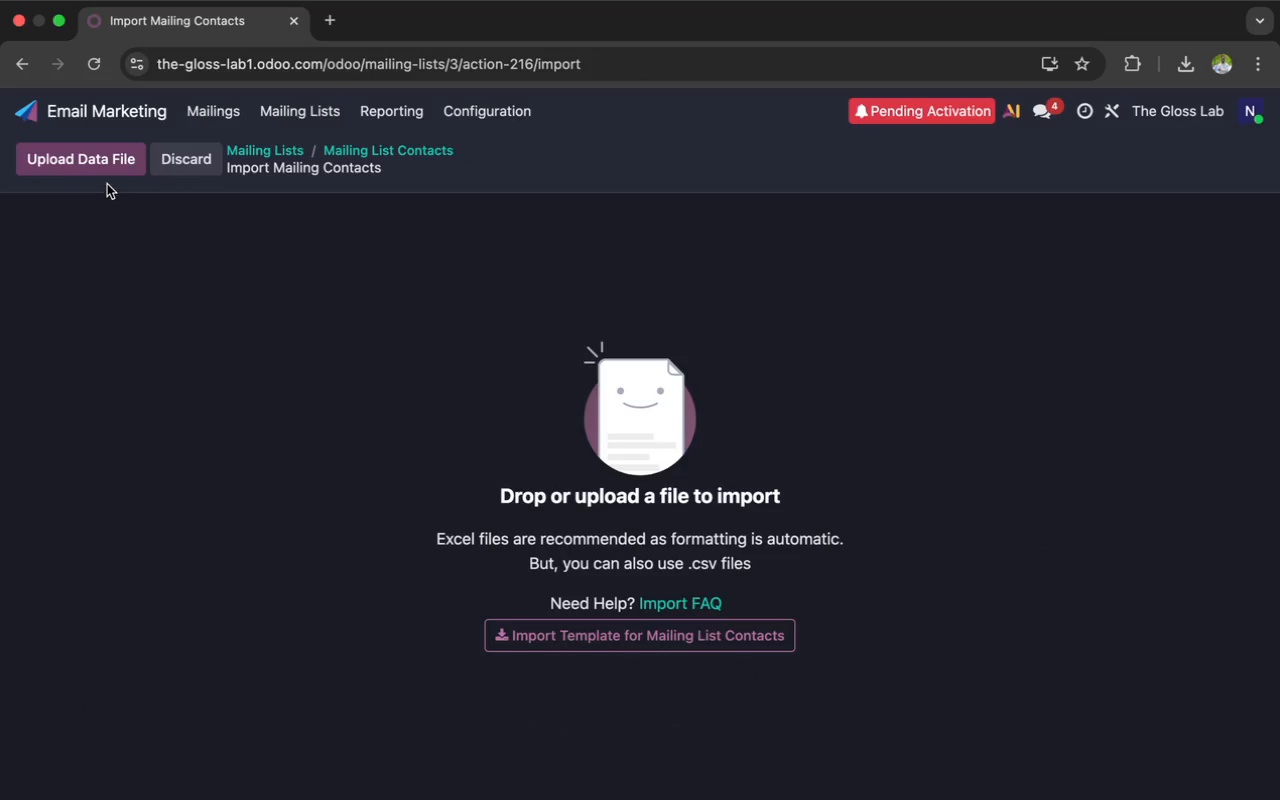 
left_click([90, 163])
 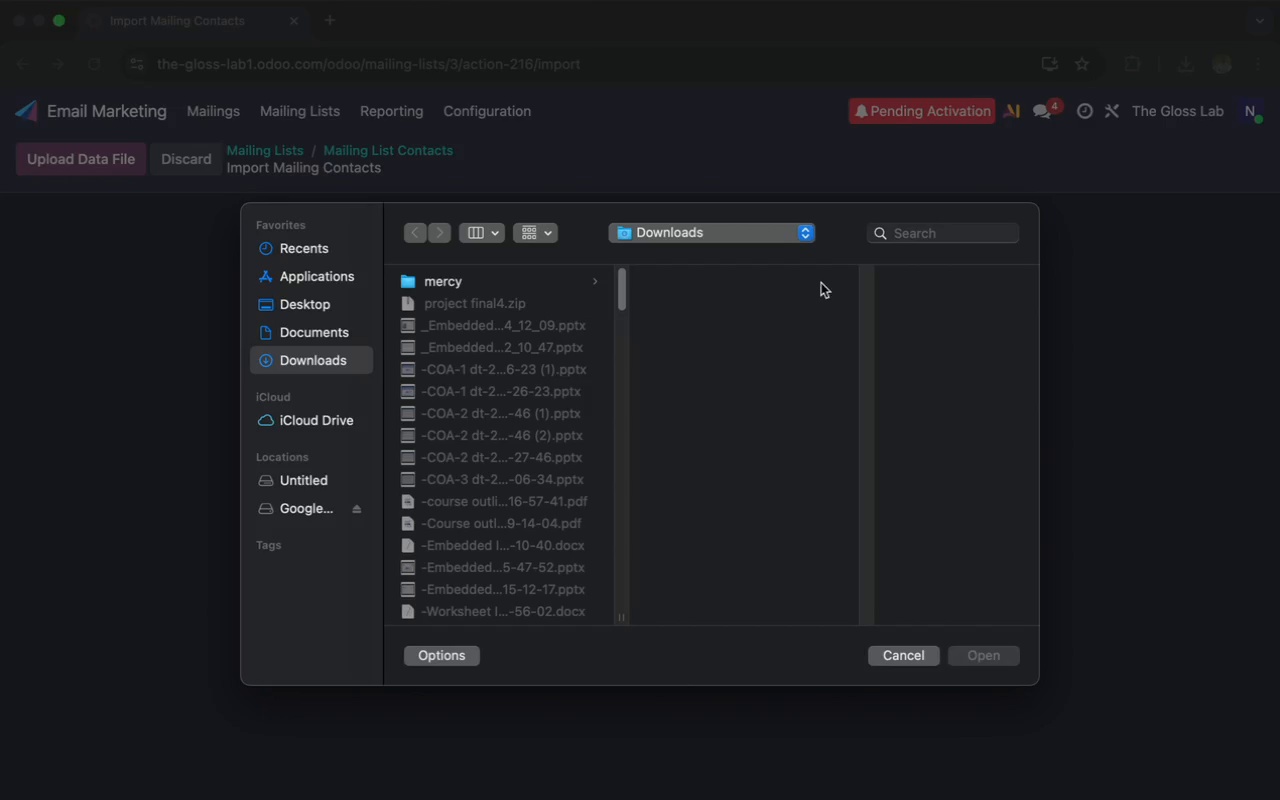 
left_click([922, 233])
 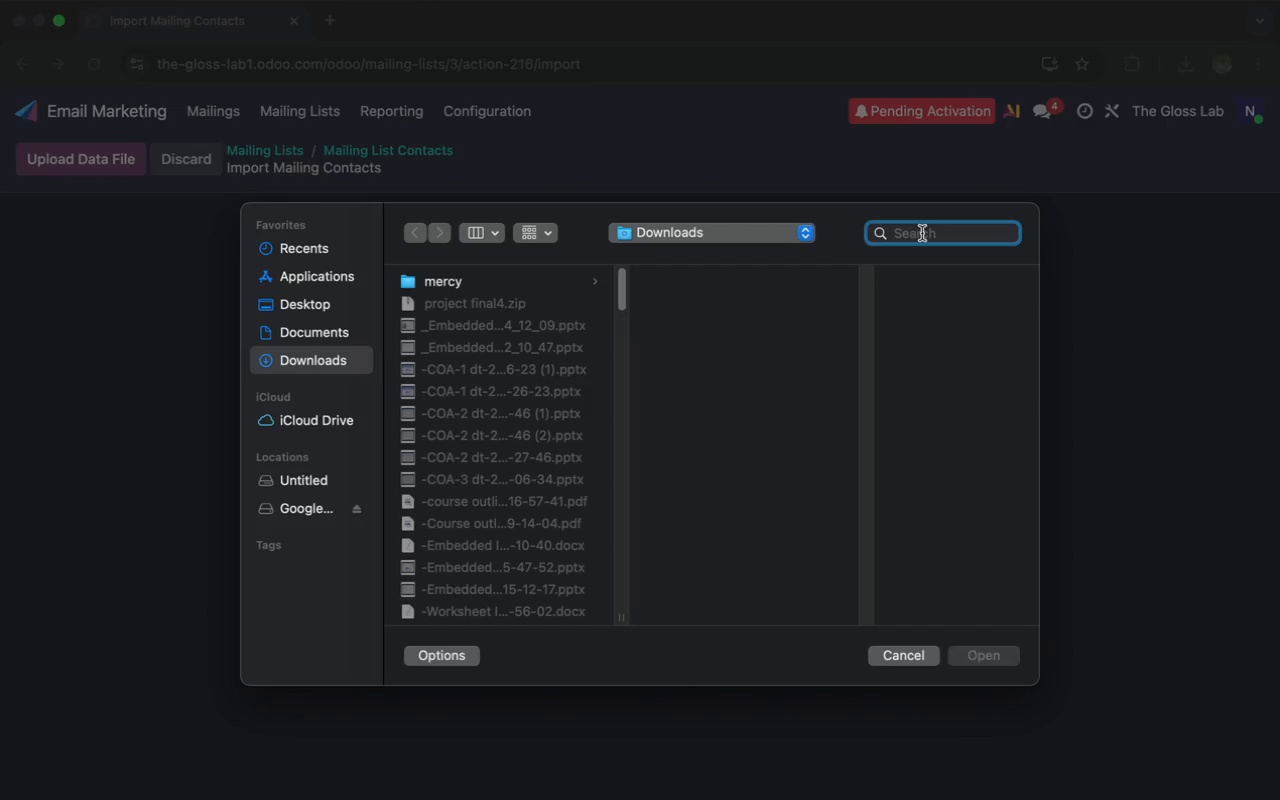 
type(glo)
 